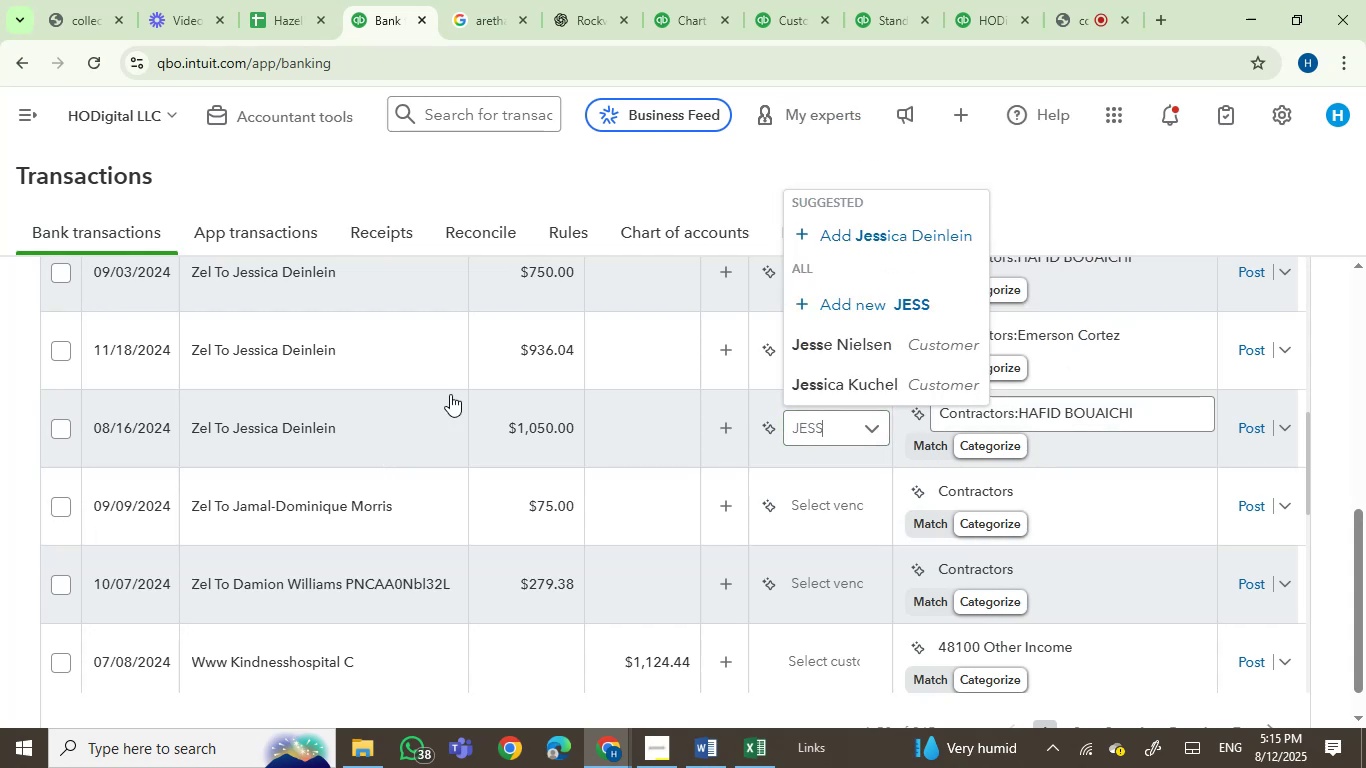 
wait(6.43)
 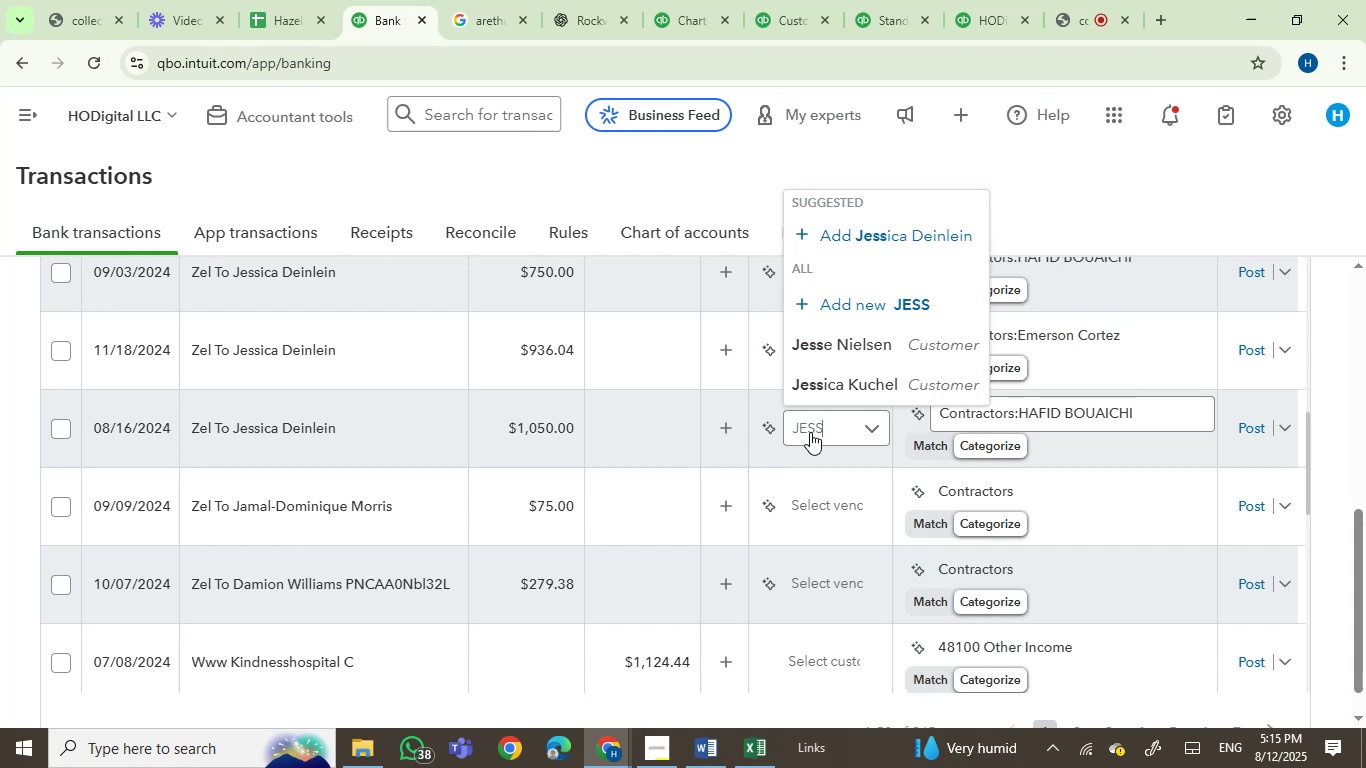 
left_click([902, 240])
 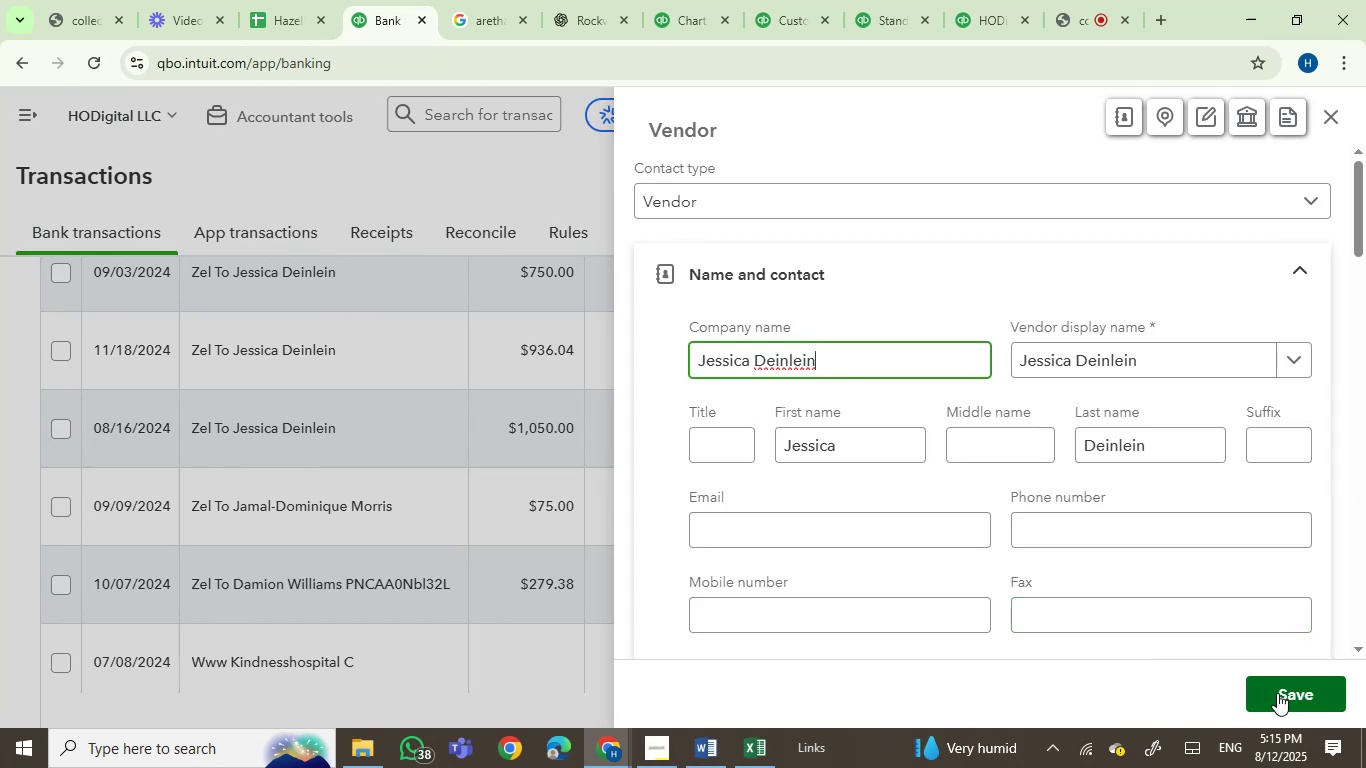 
wait(8.47)
 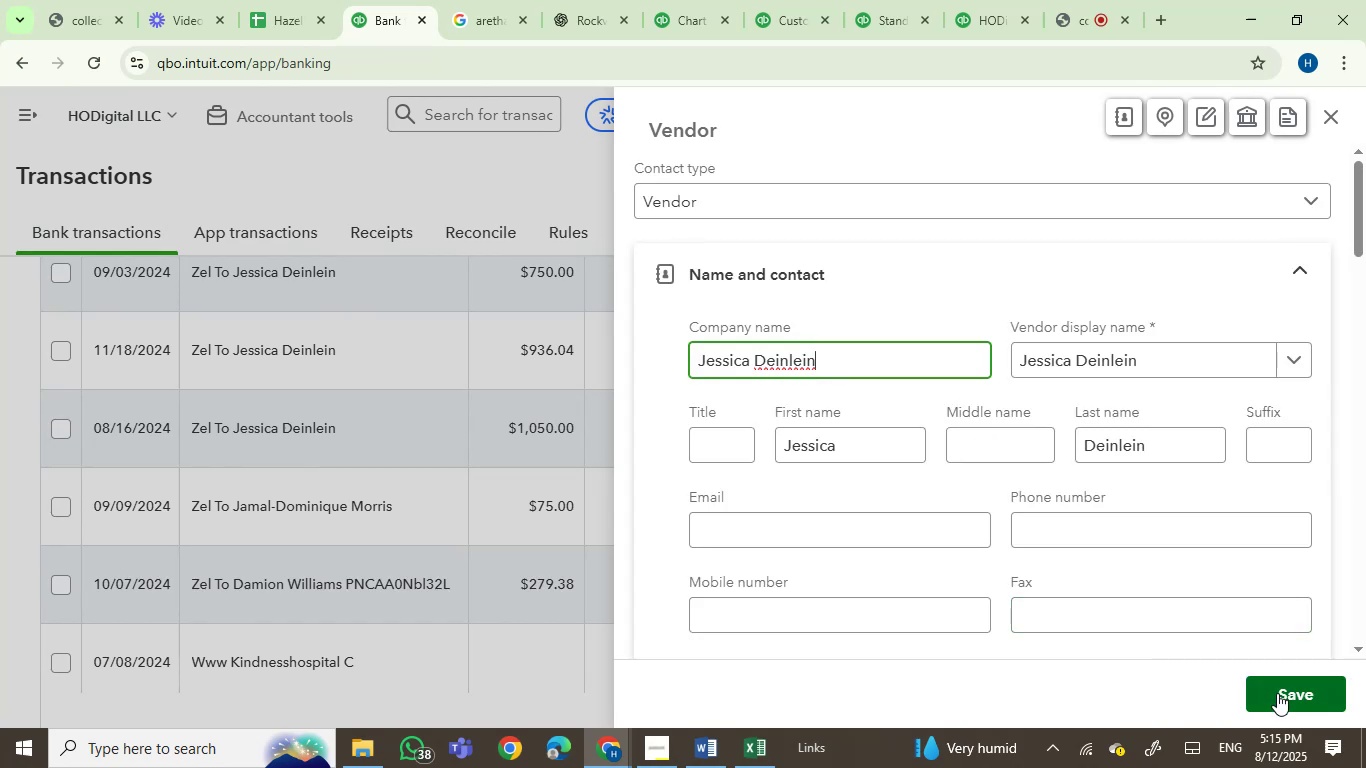 
scroll: coordinate [1054, 531], scroll_direction: none, amount: 0.0
 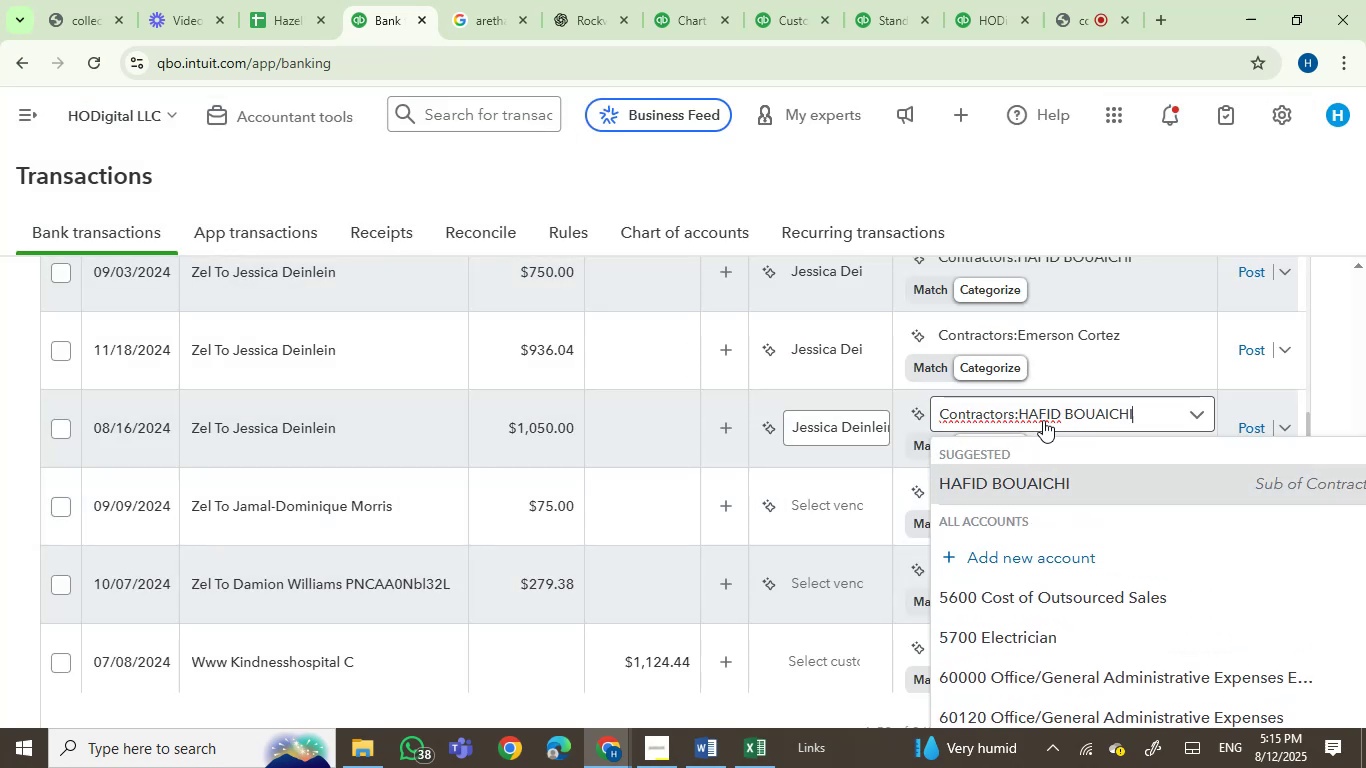 
key(Backspace)
 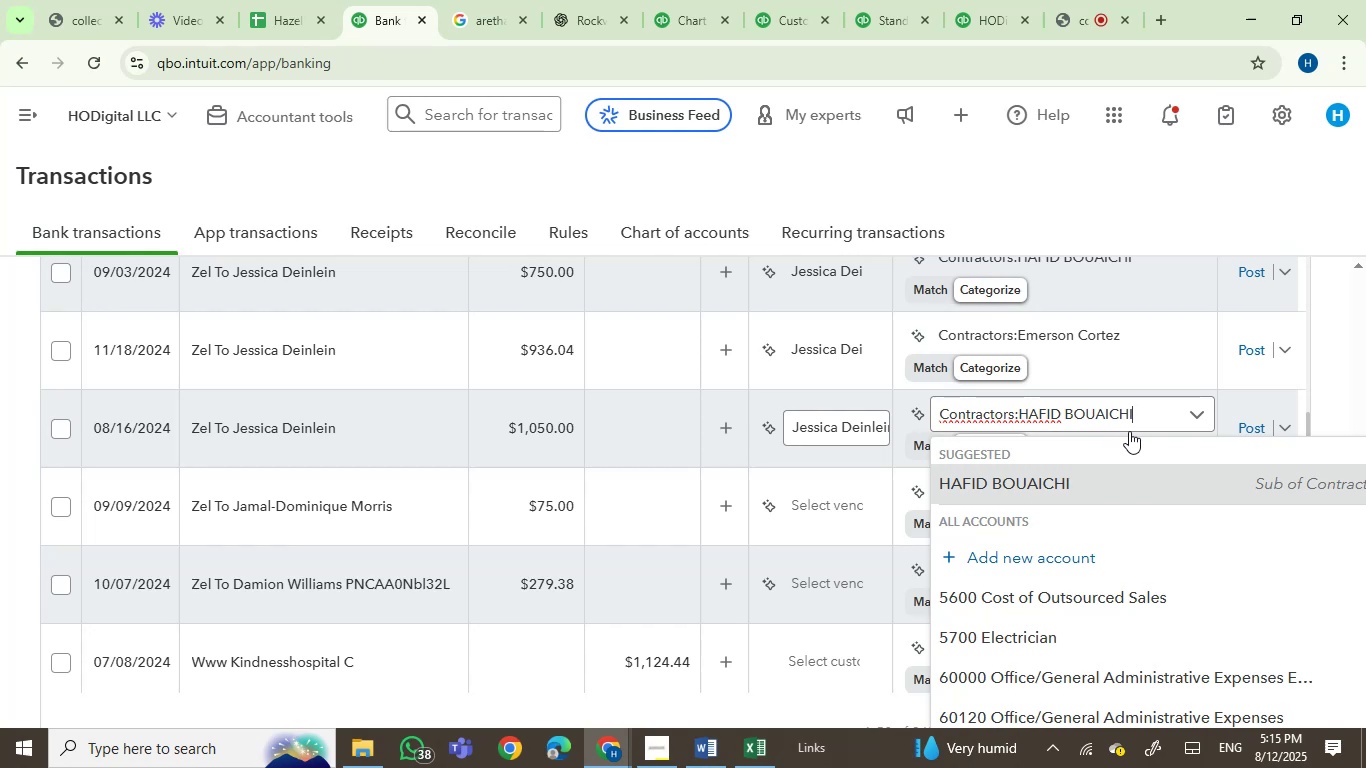 
key(Backspace)
 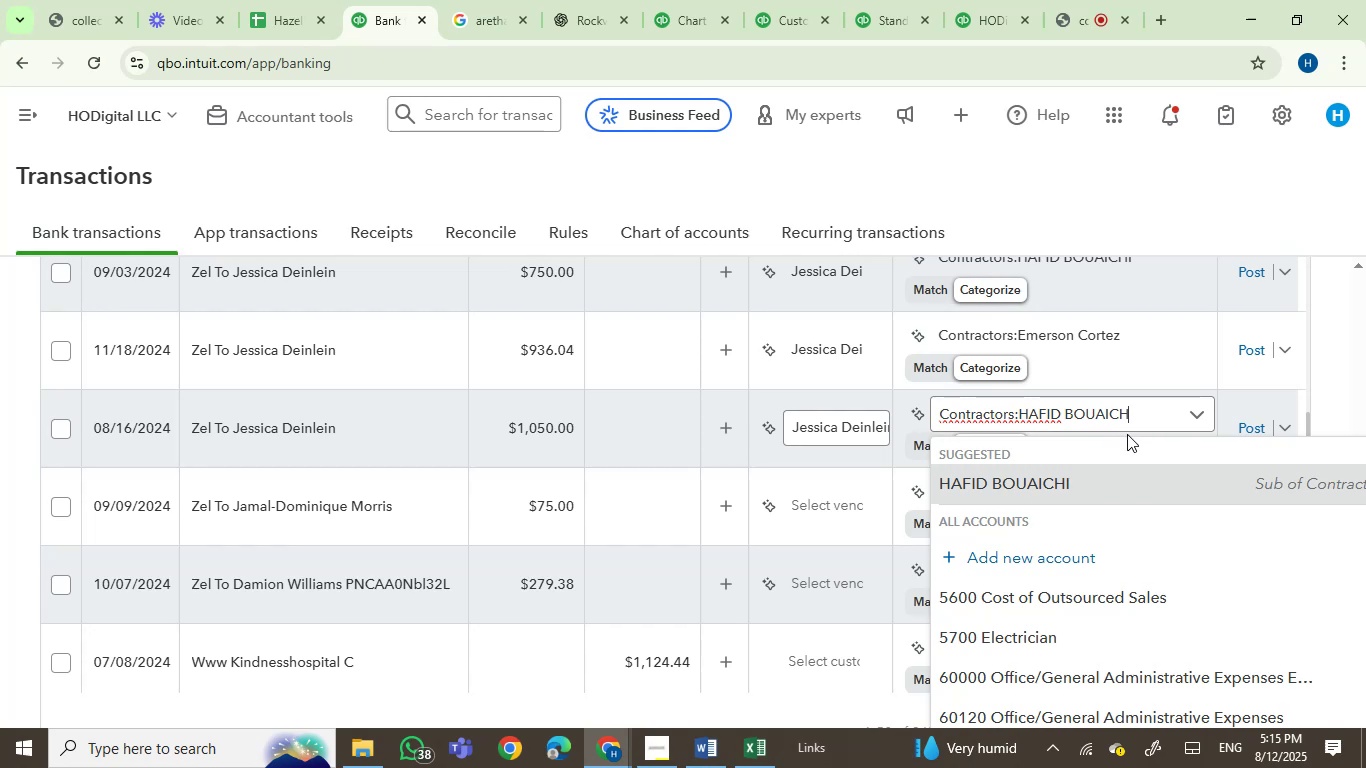 
key(Backspace)
 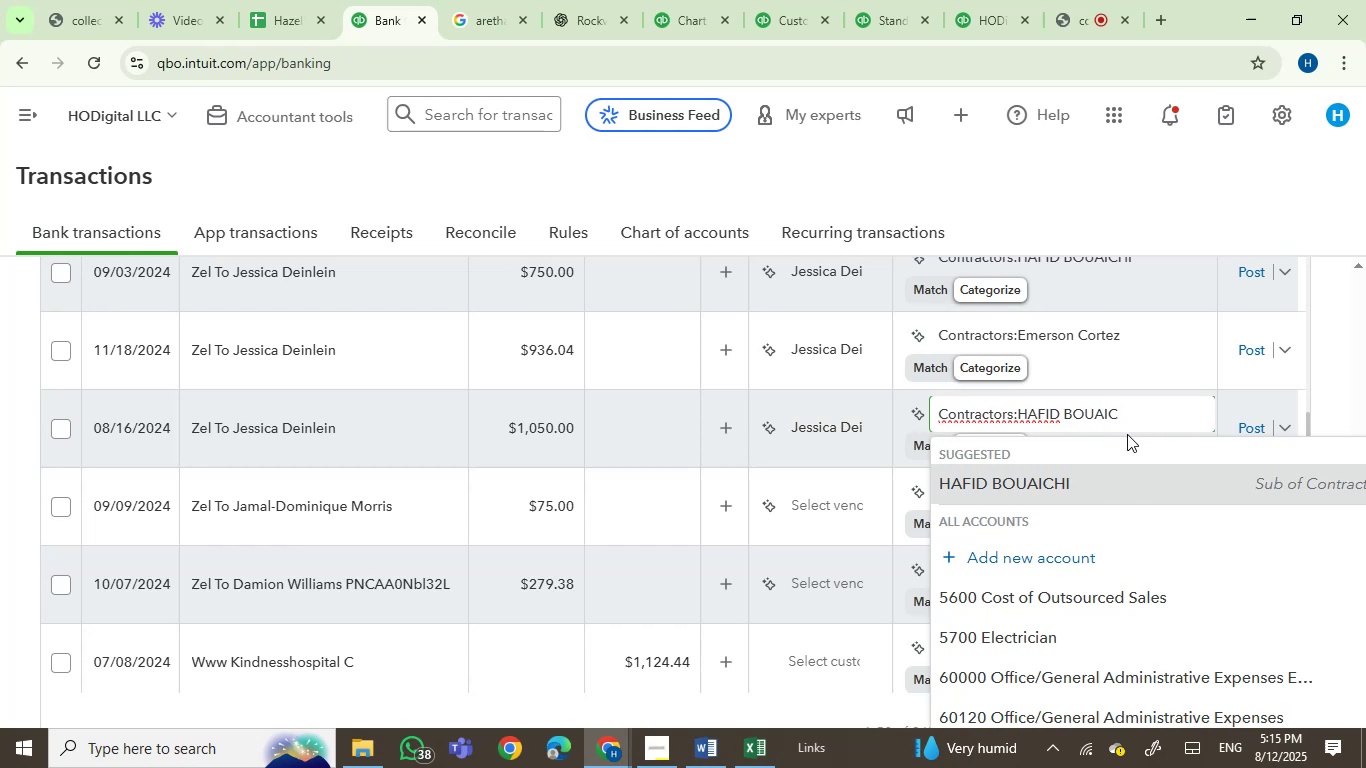 
key(Backspace)
 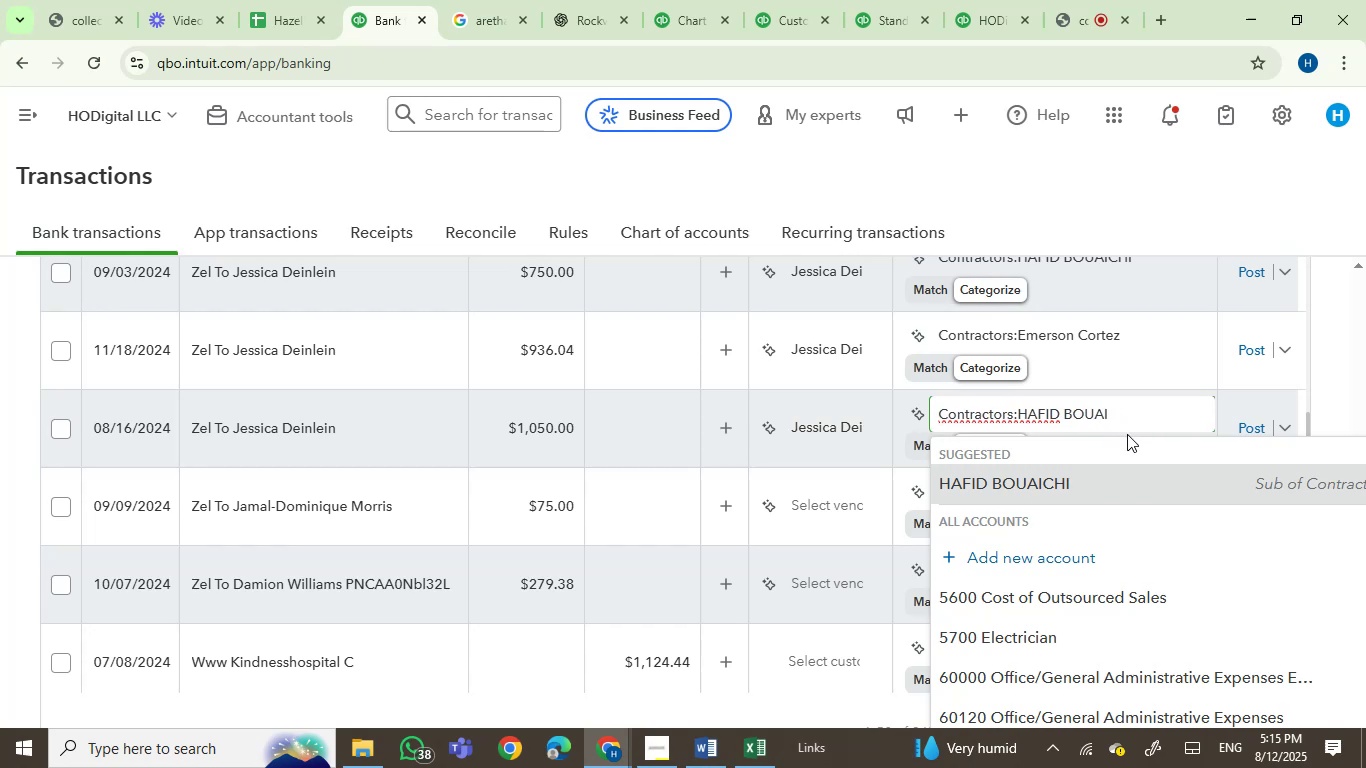 
key(Backspace)
 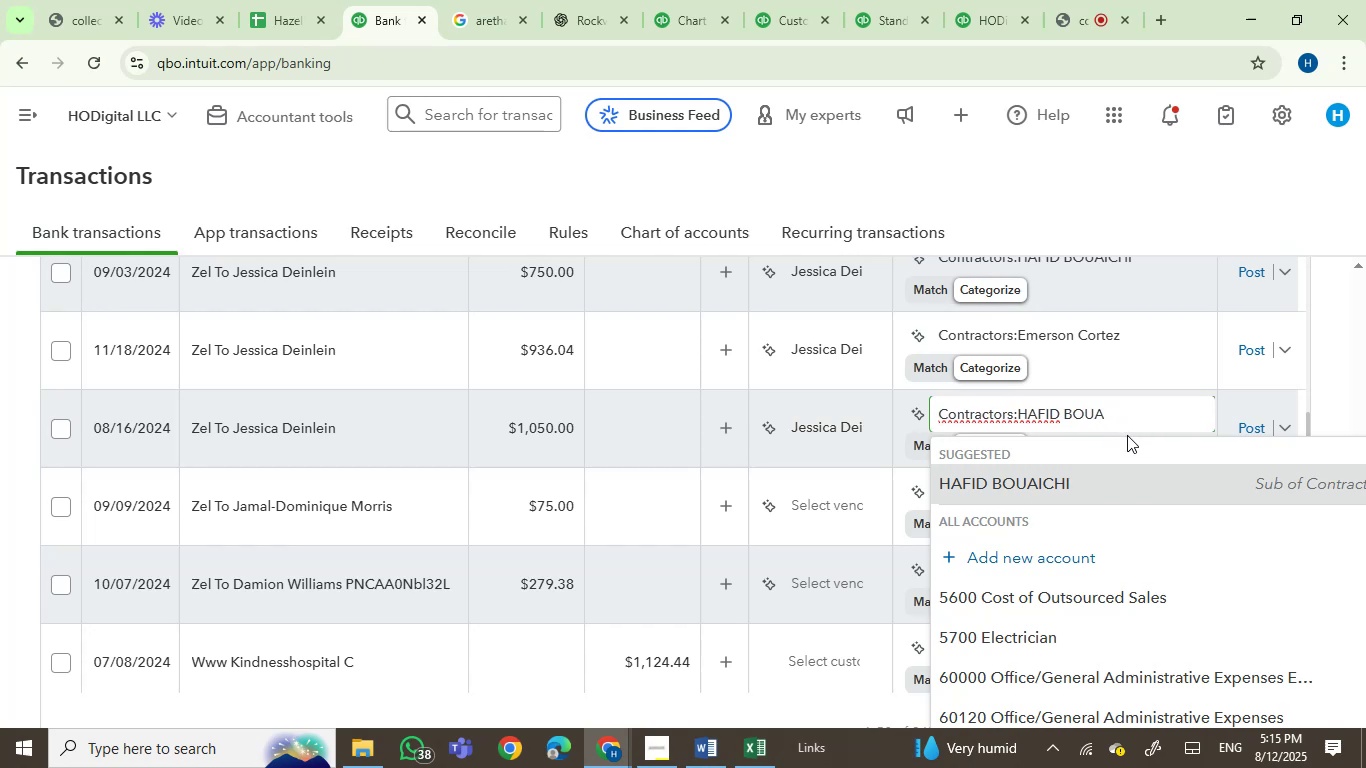 
hold_key(key=Backspace, duration=0.71)
 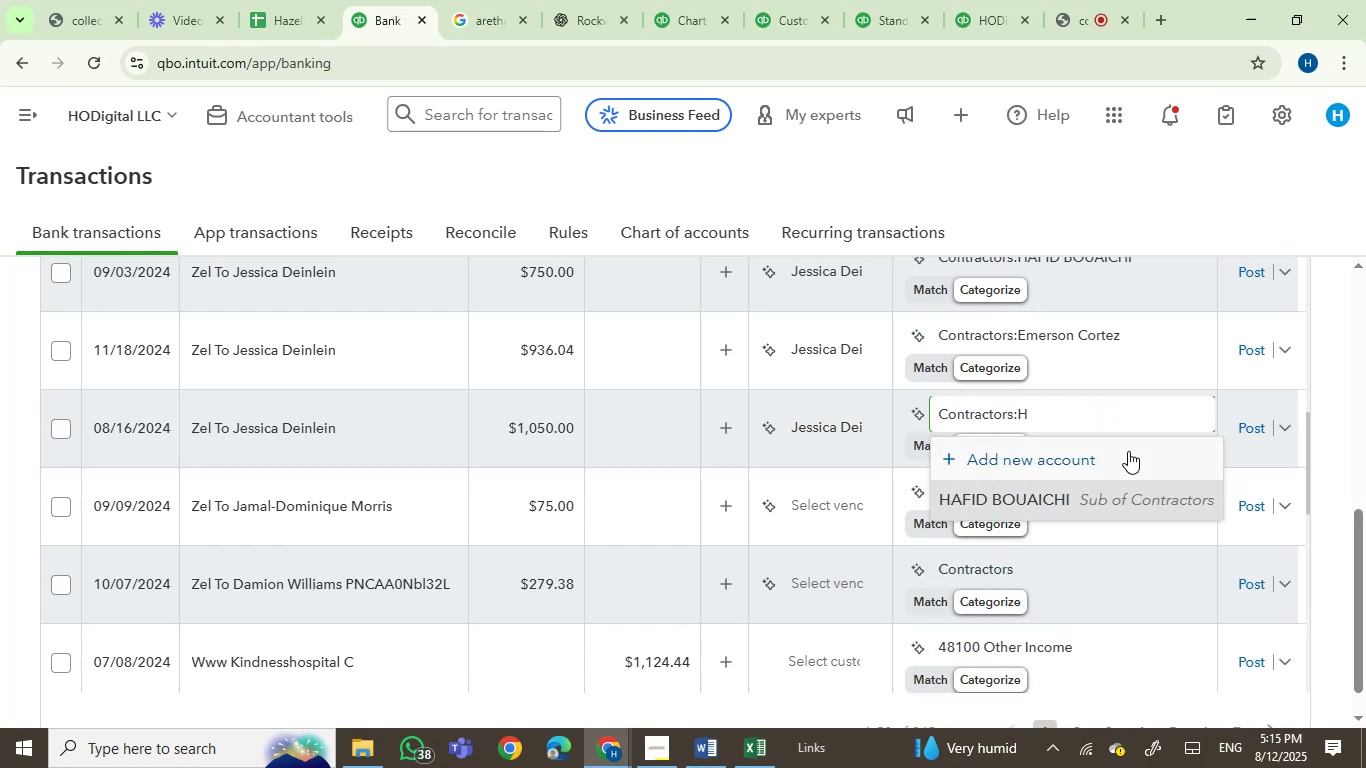 
key(Backspace)
 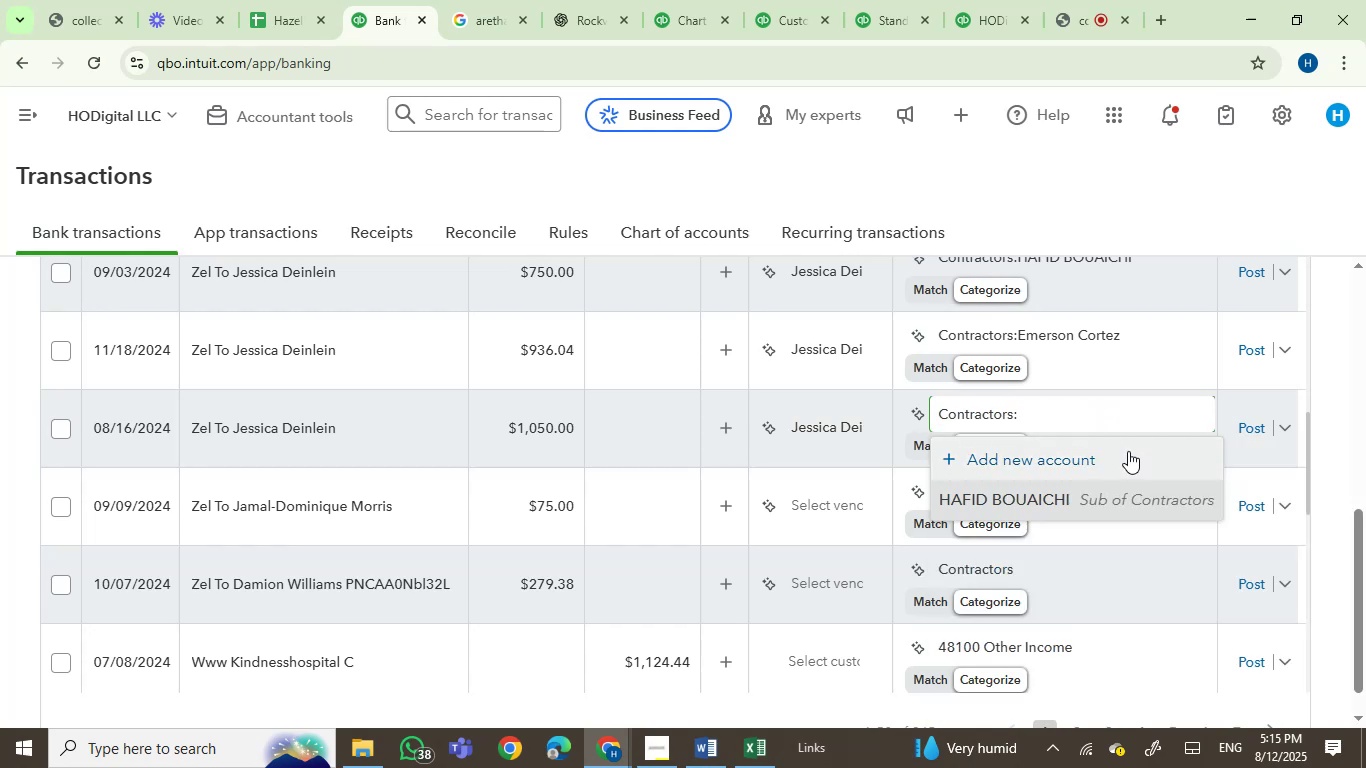 
key(Backspace)
 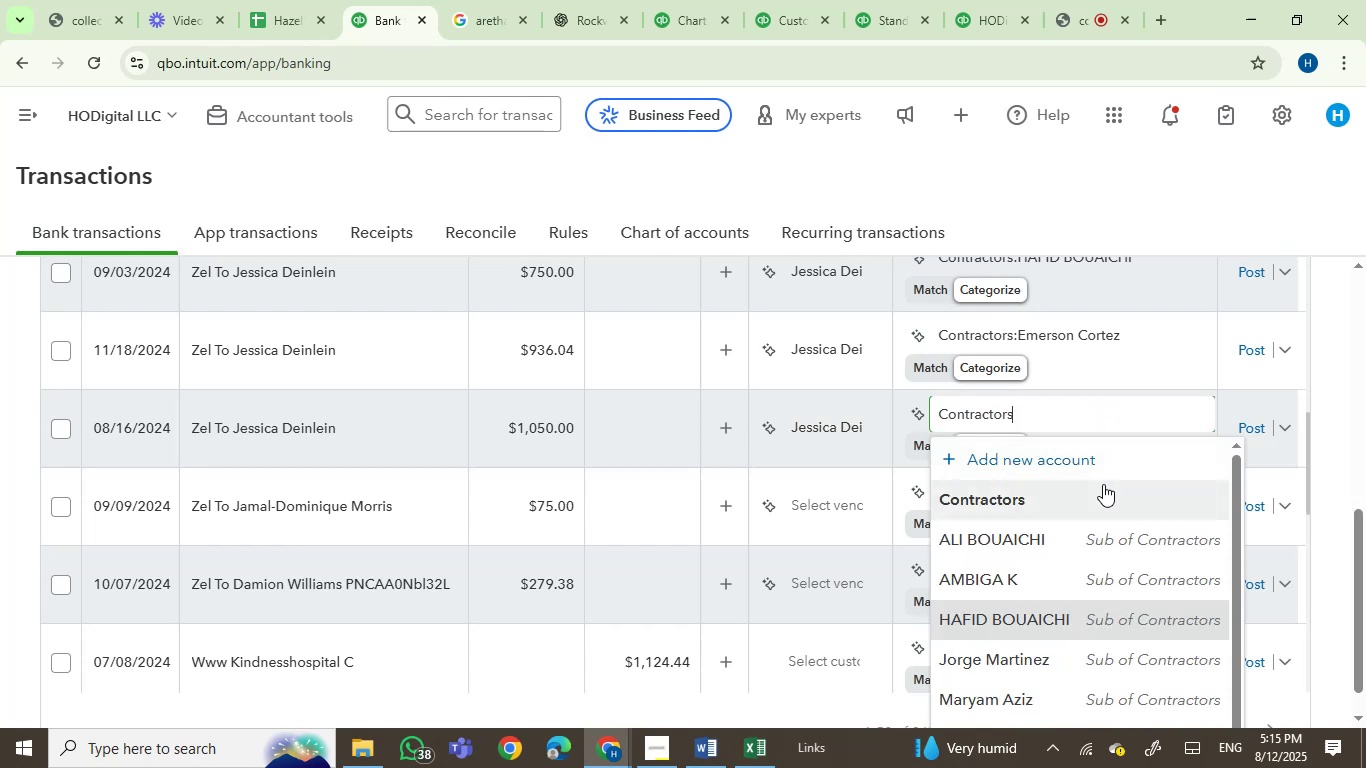 
left_click([1098, 498])
 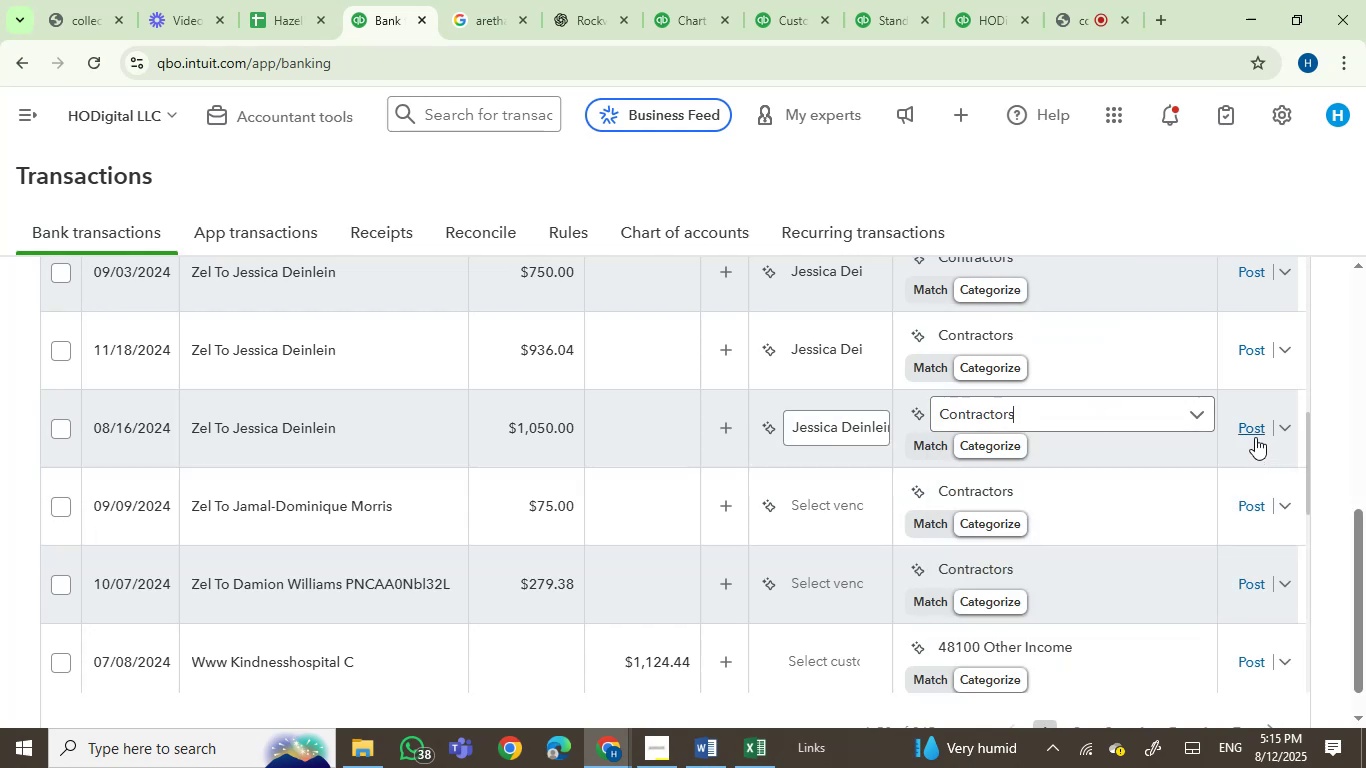 
left_click([1255, 432])
 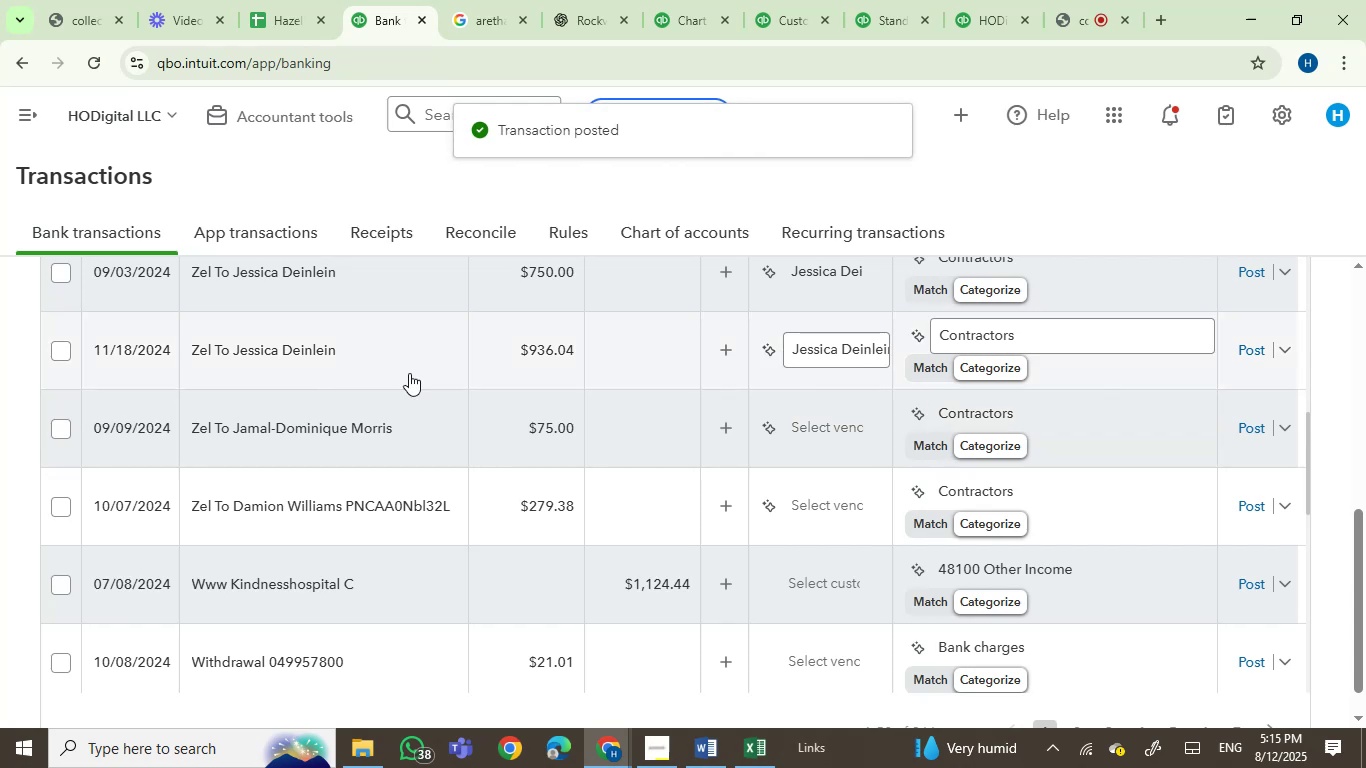 
wait(6.64)
 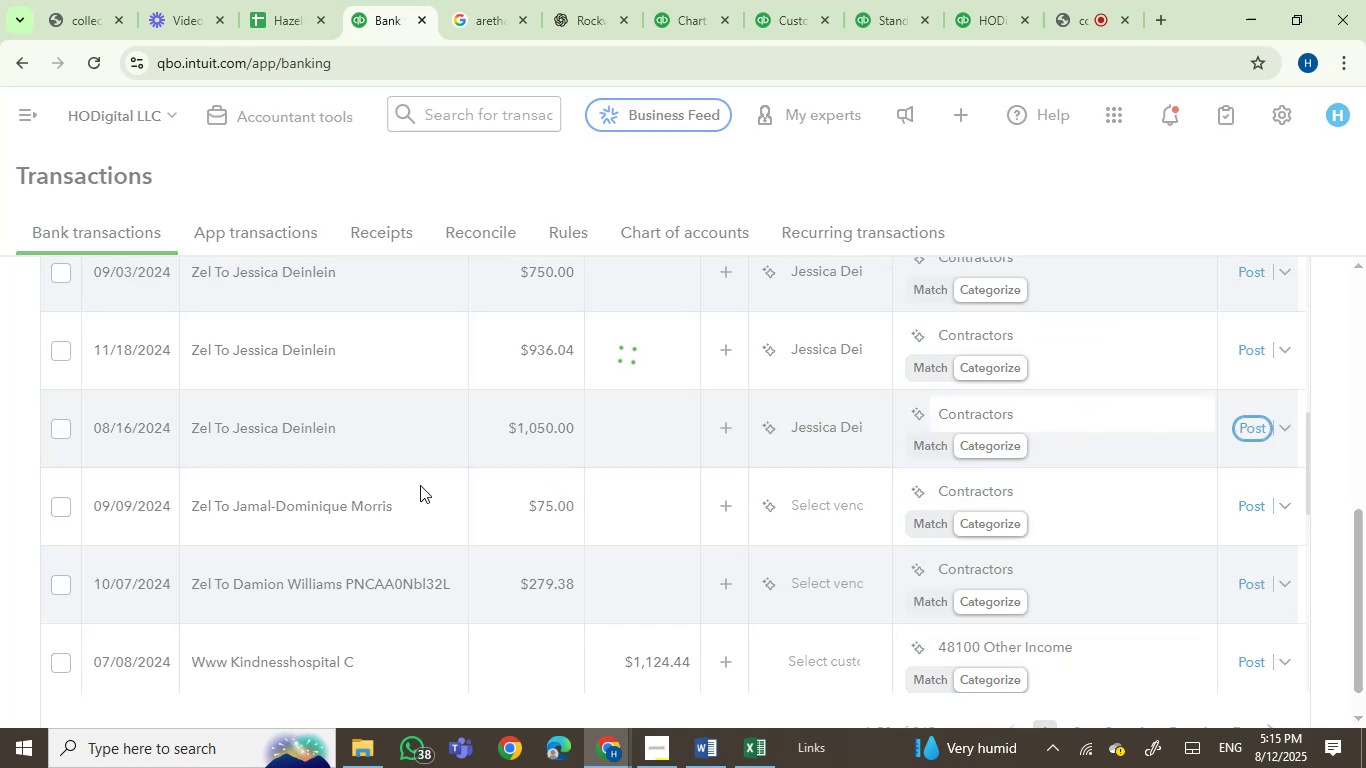 
left_click([1255, 355])
 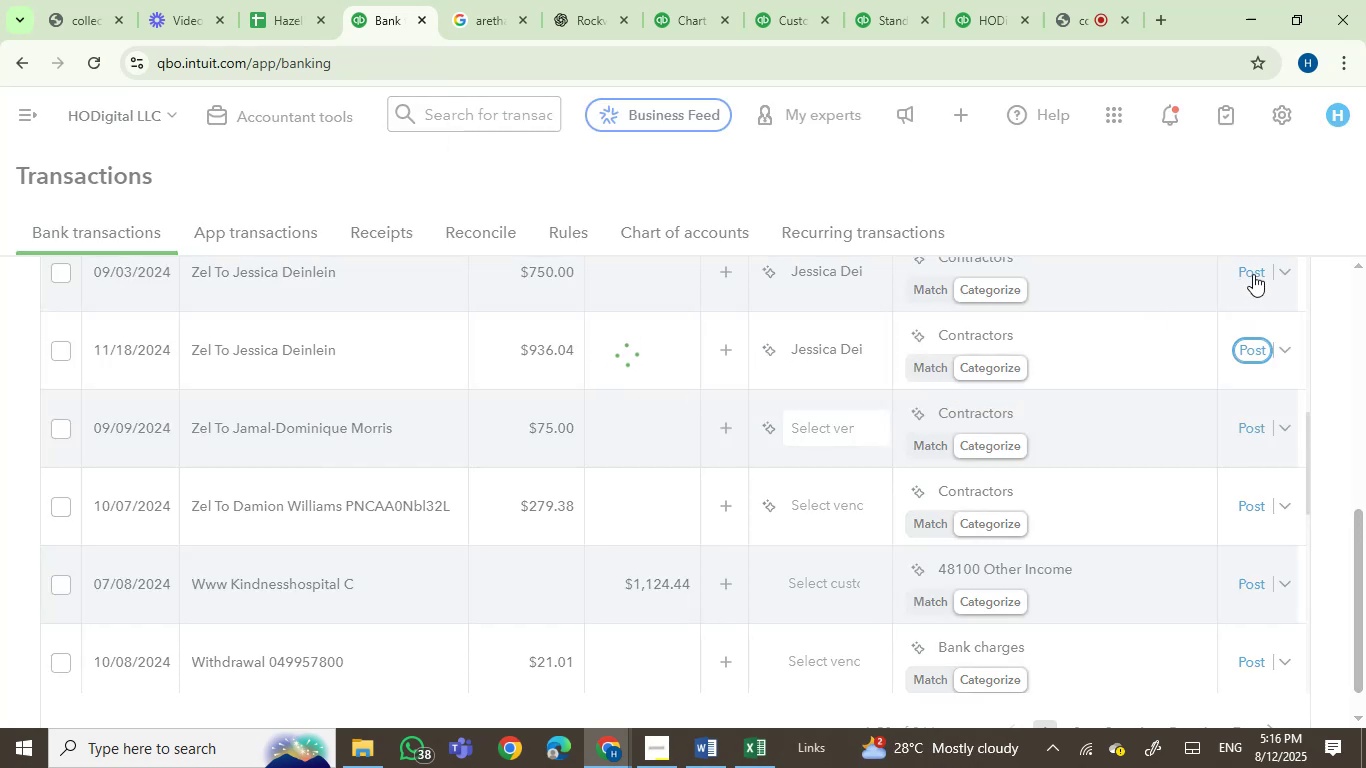 
wait(5.24)
 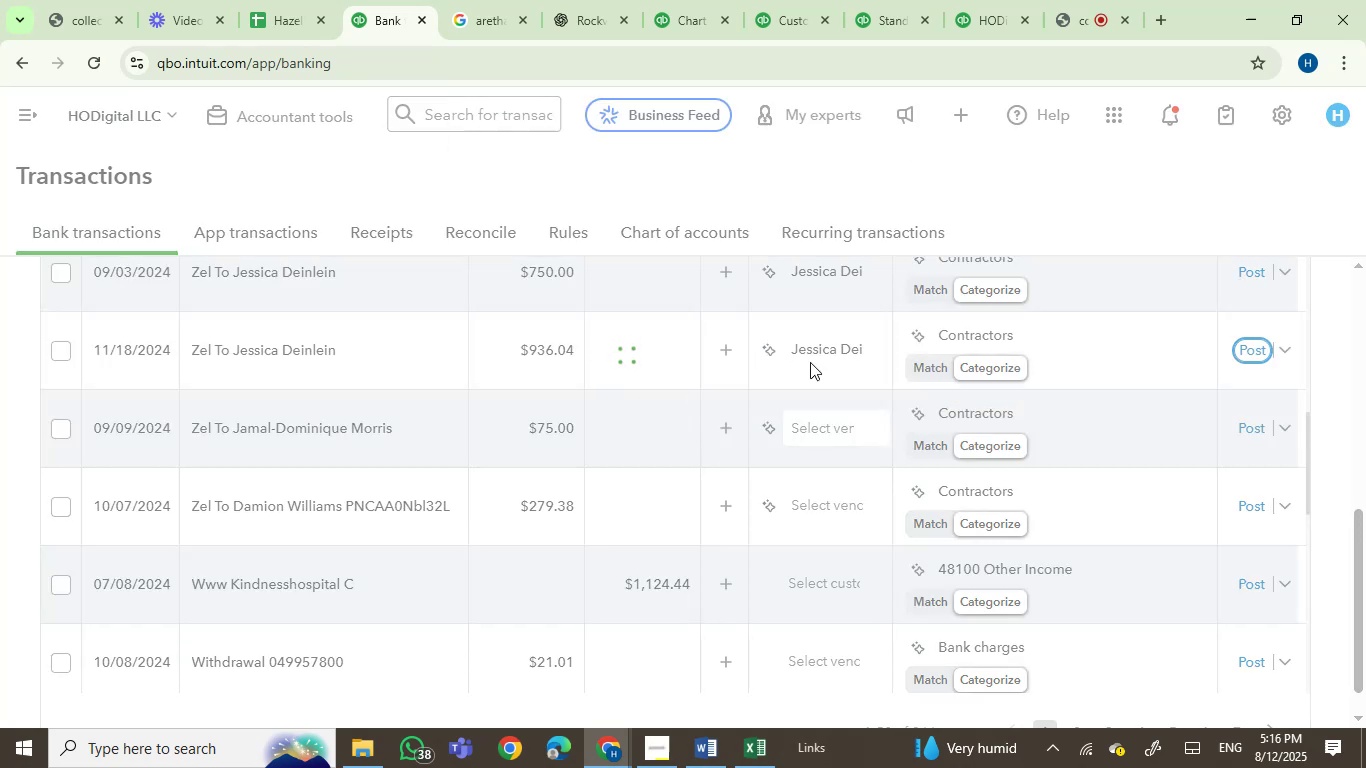 
left_click([1253, 274])
 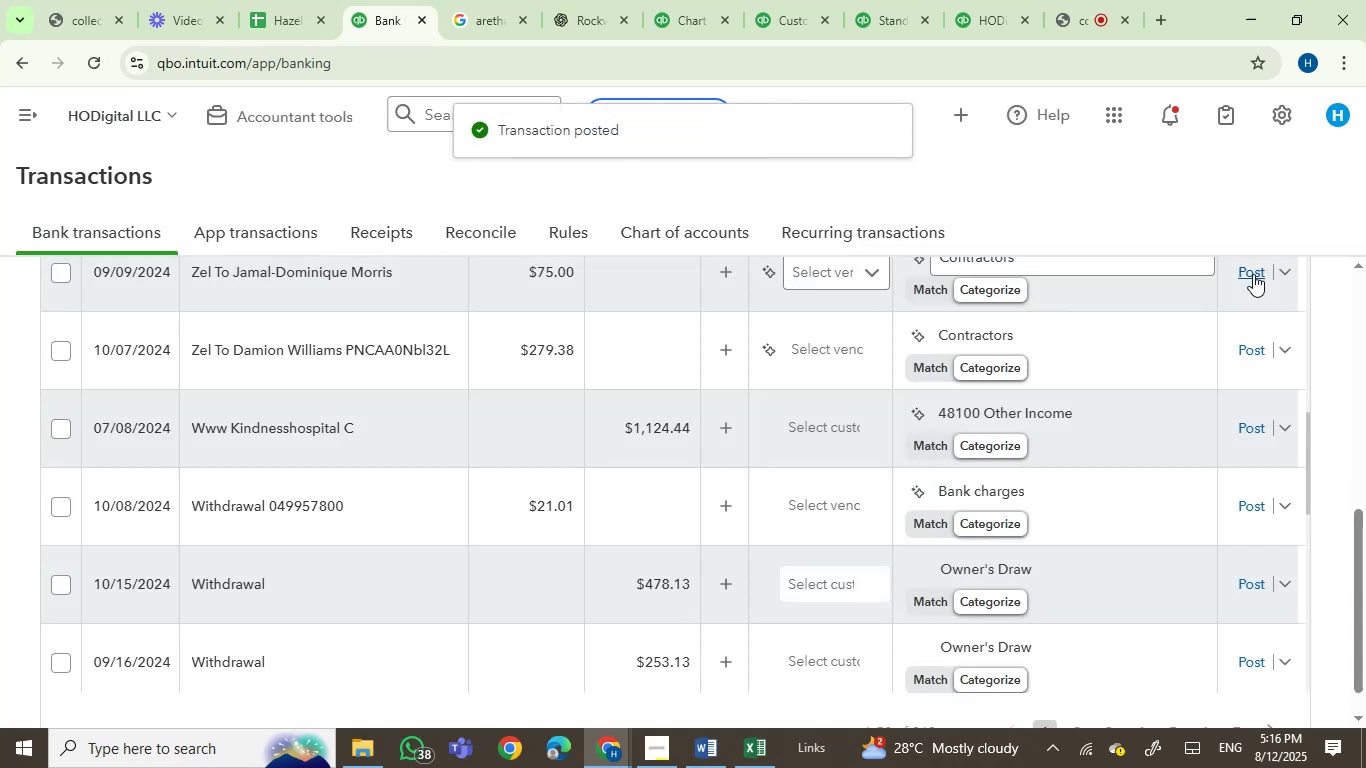 
wait(7.37)
 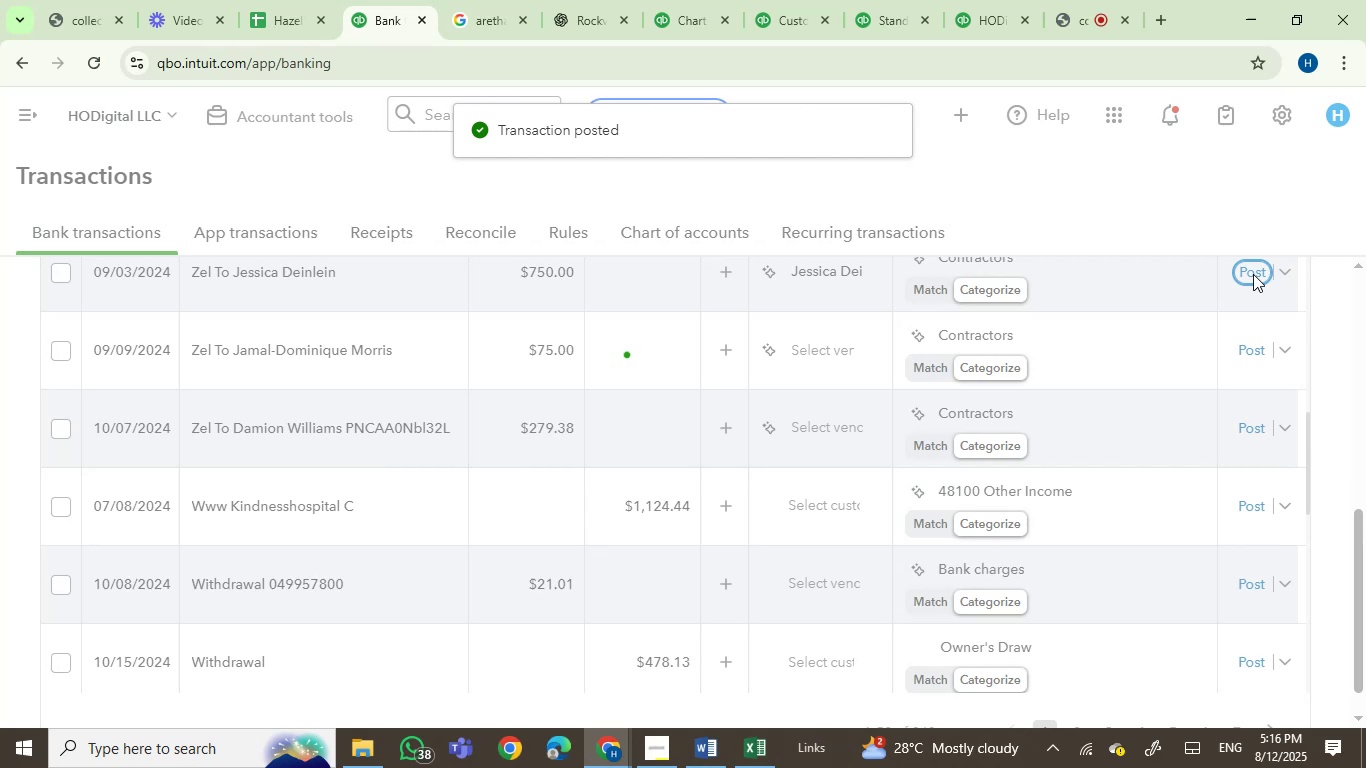 
left_click([829, 349])
 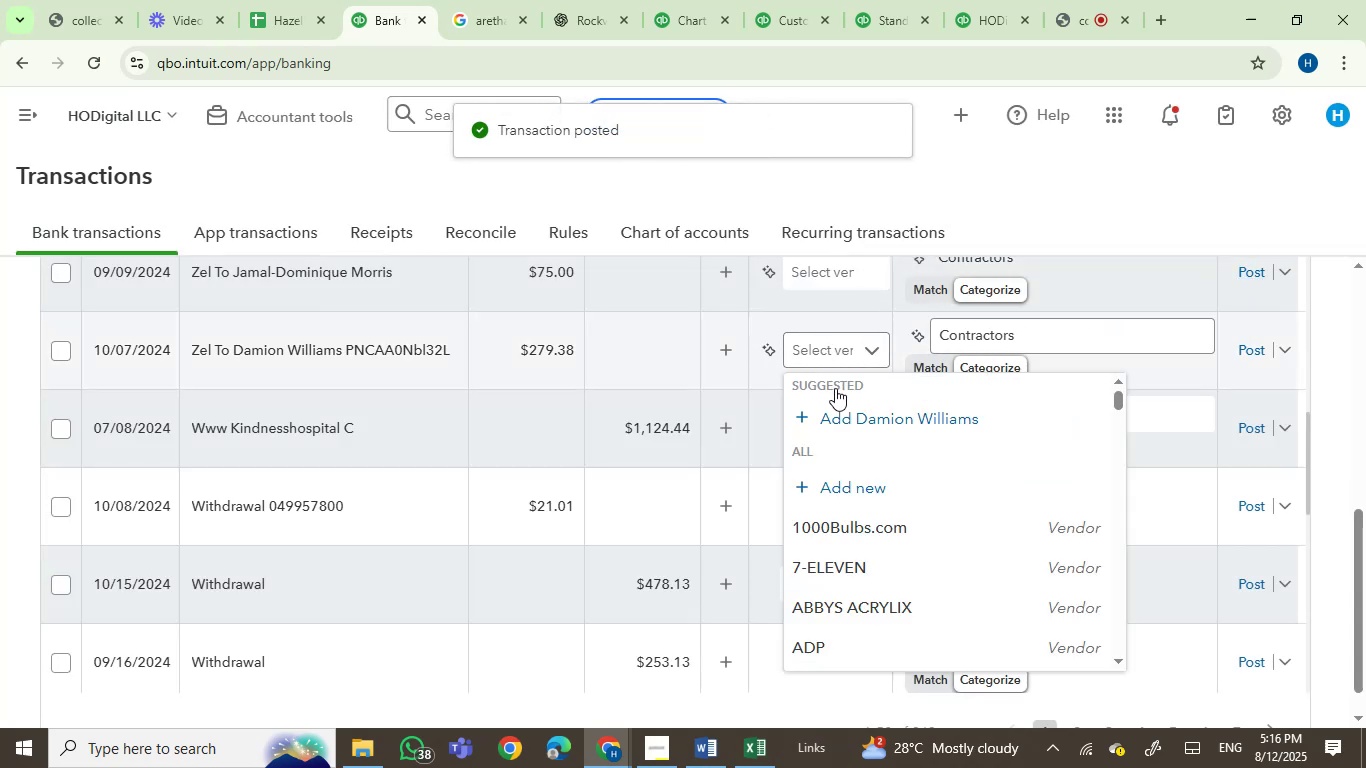 
left_click([846, 404])
 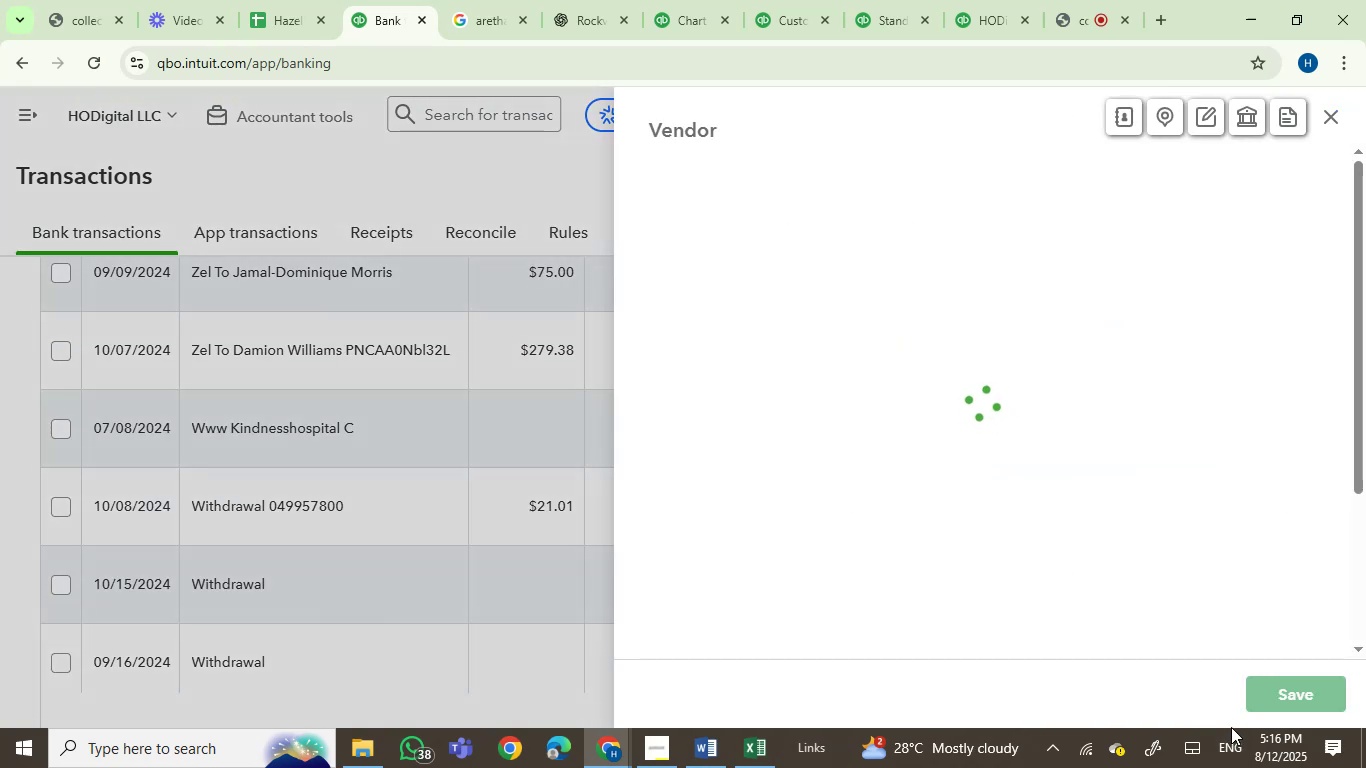 
left_click([1260, 696])
 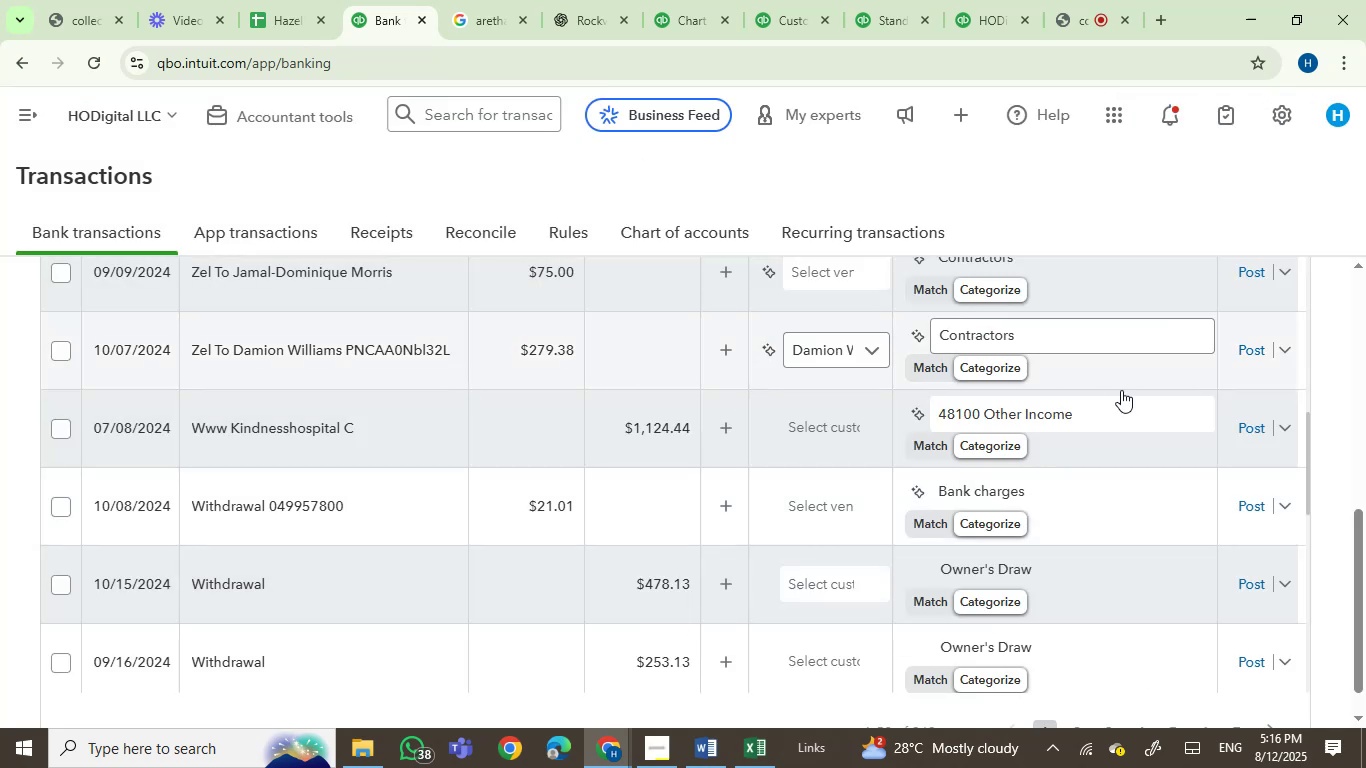 
wait(5.05)
 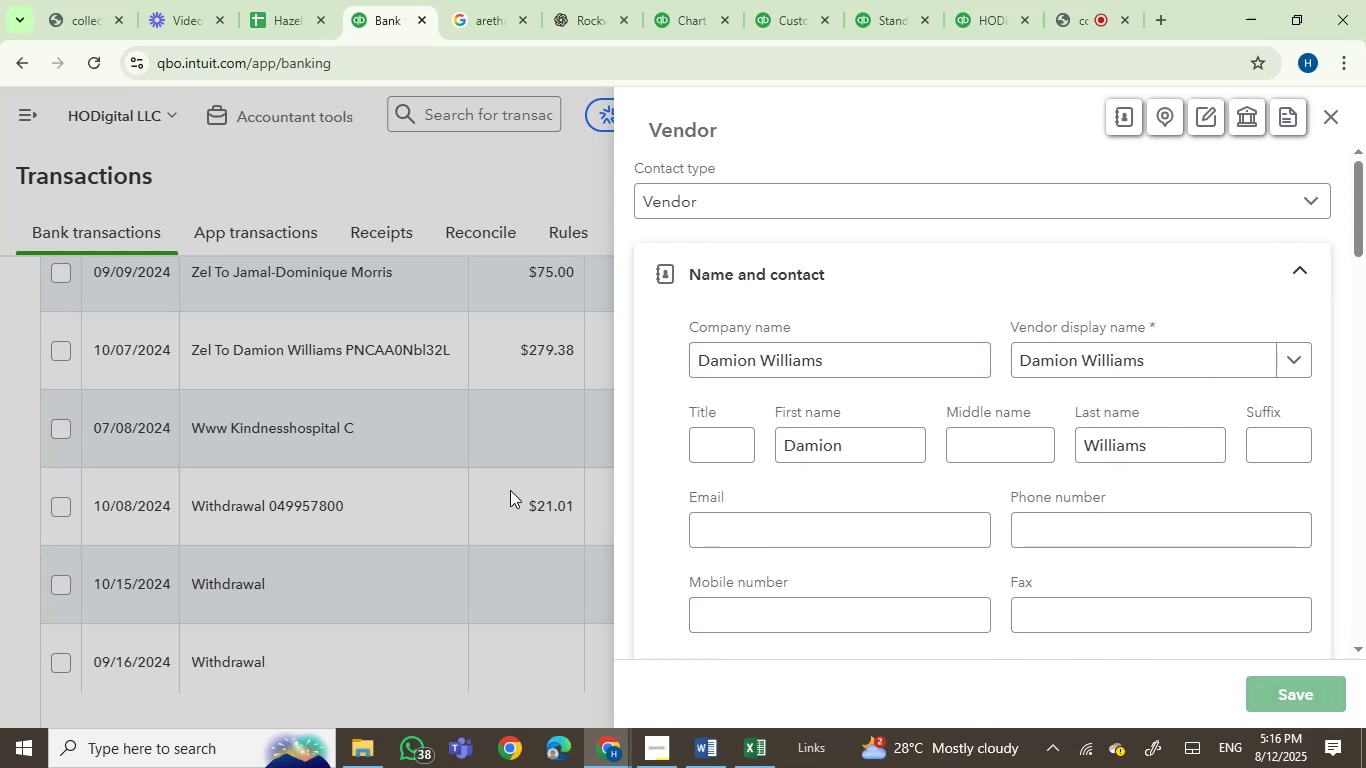 
left_click([1251, 343])
 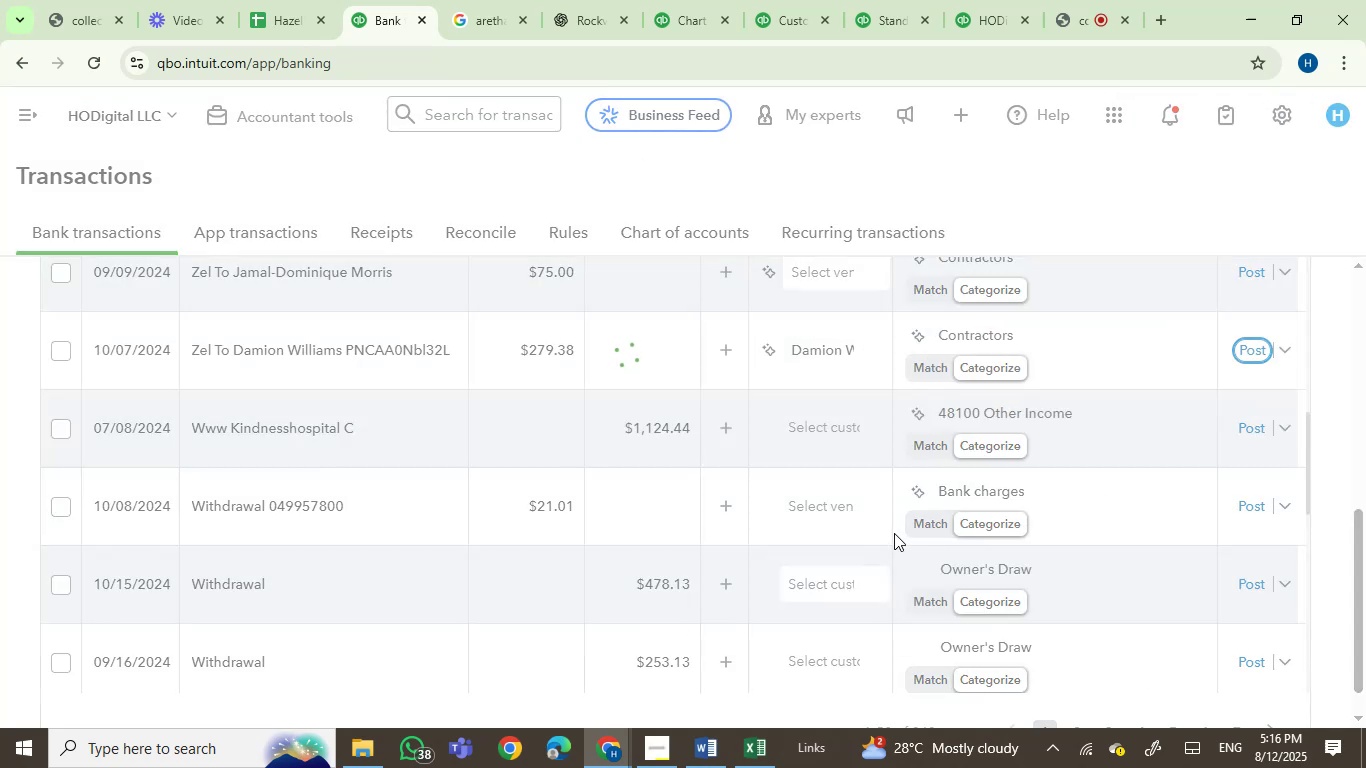 
mouse_move([932, 562])
 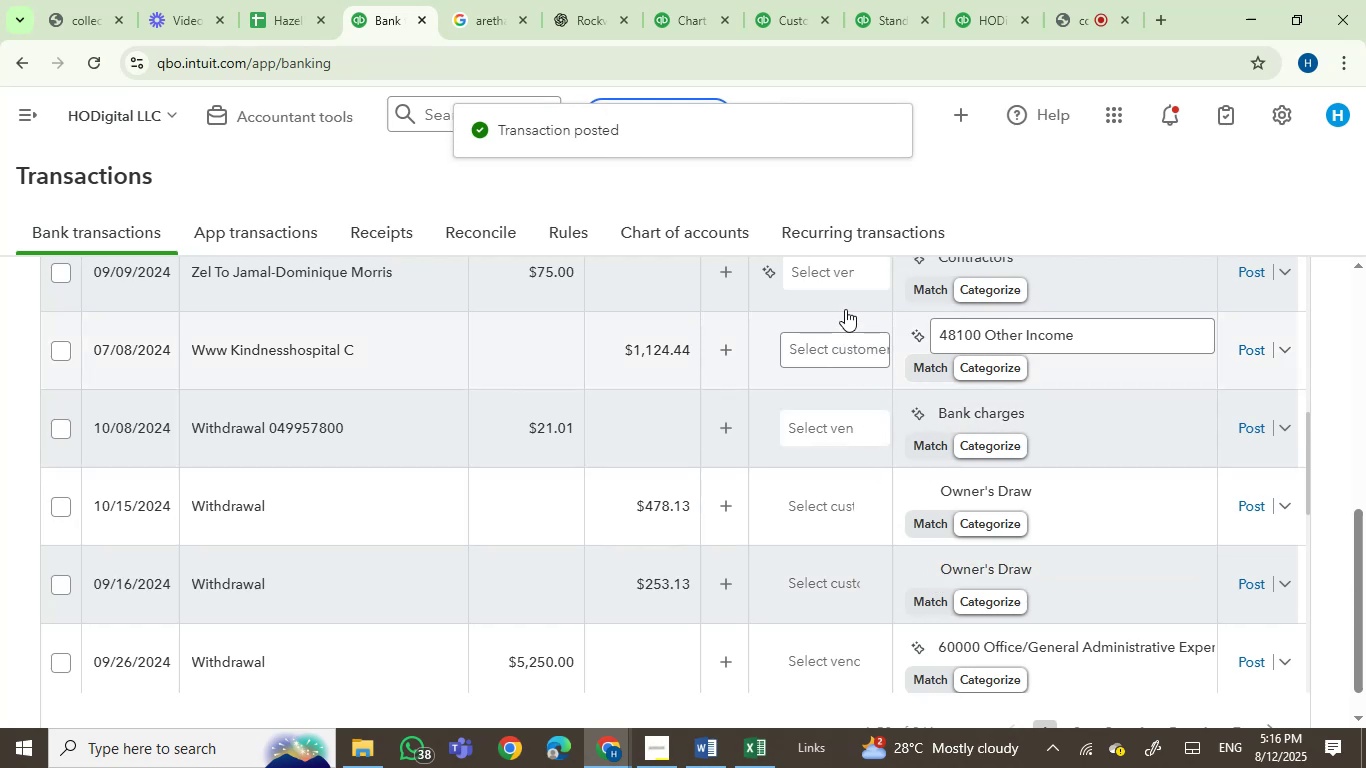 
left_click([841, 283])
 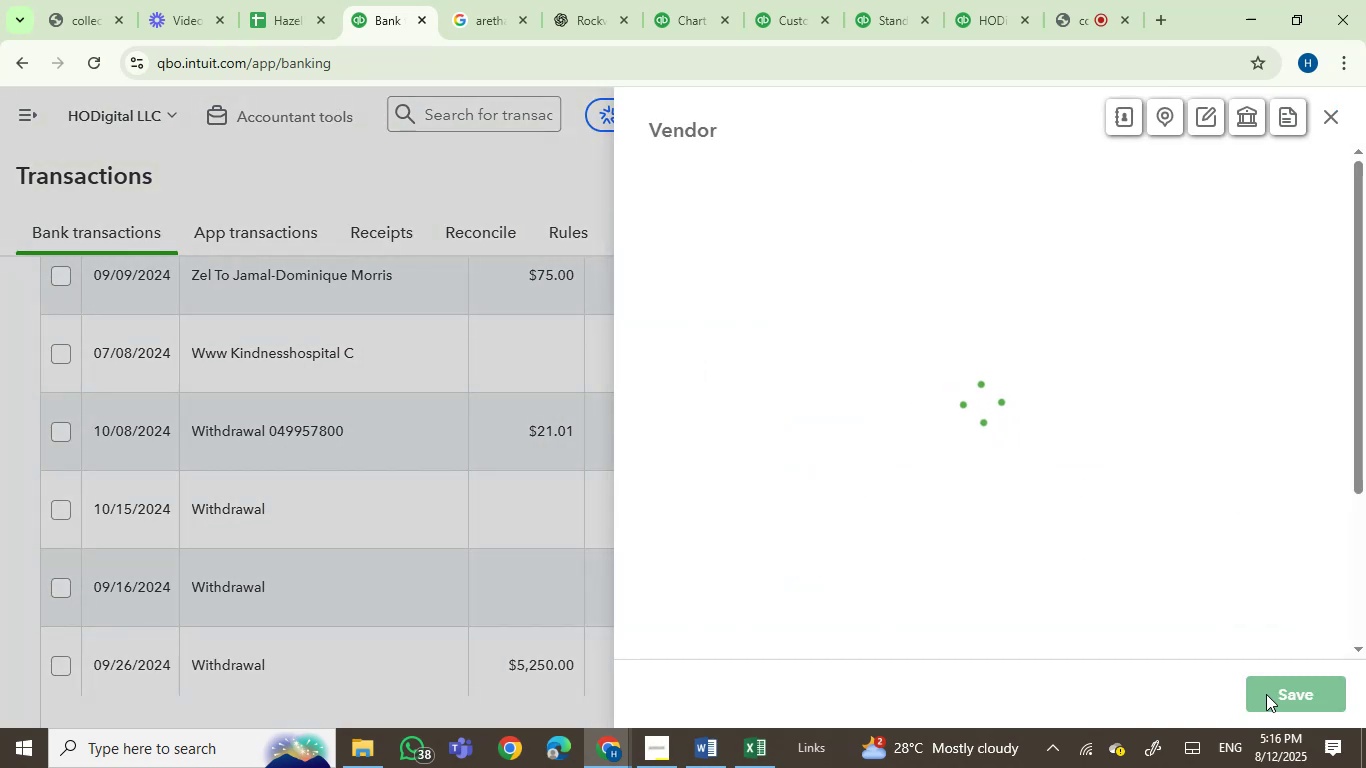 
wait(5.35)
 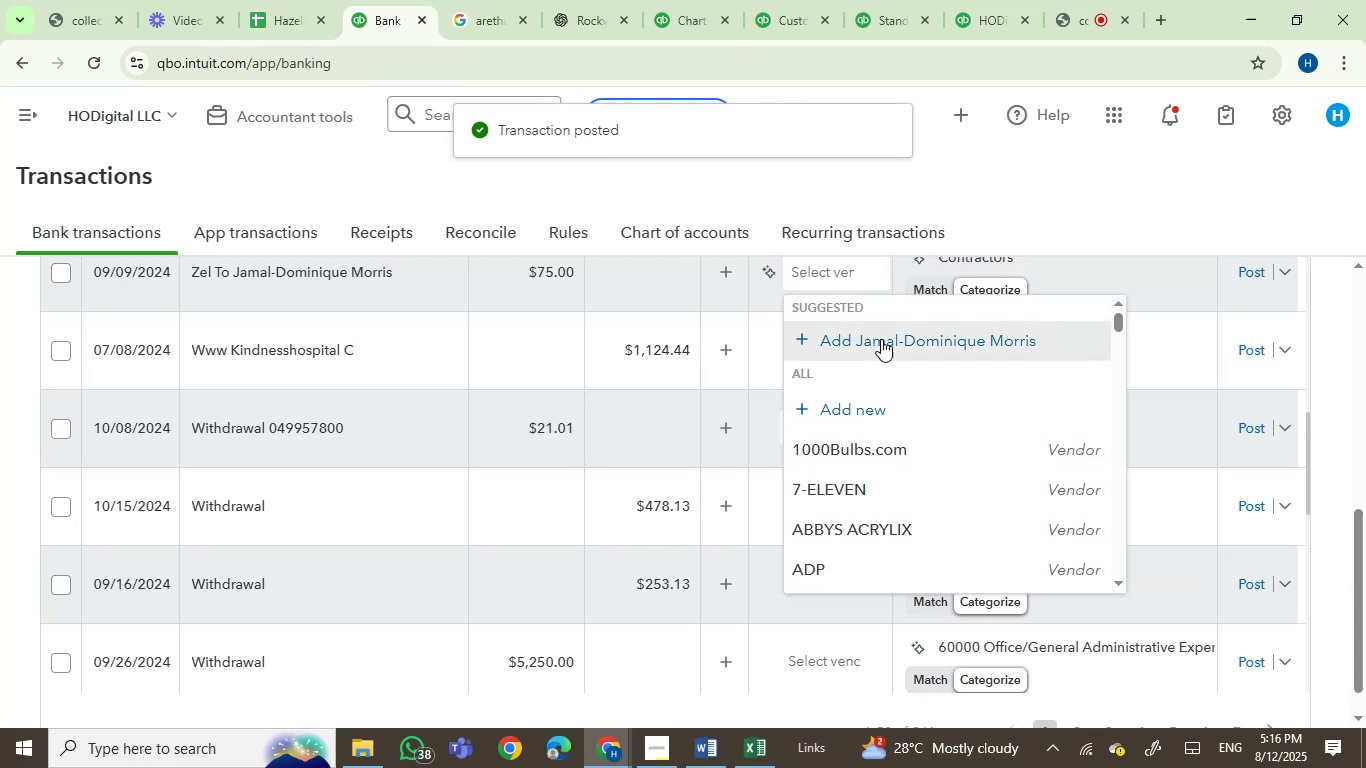 
left_click([1266, 691])
 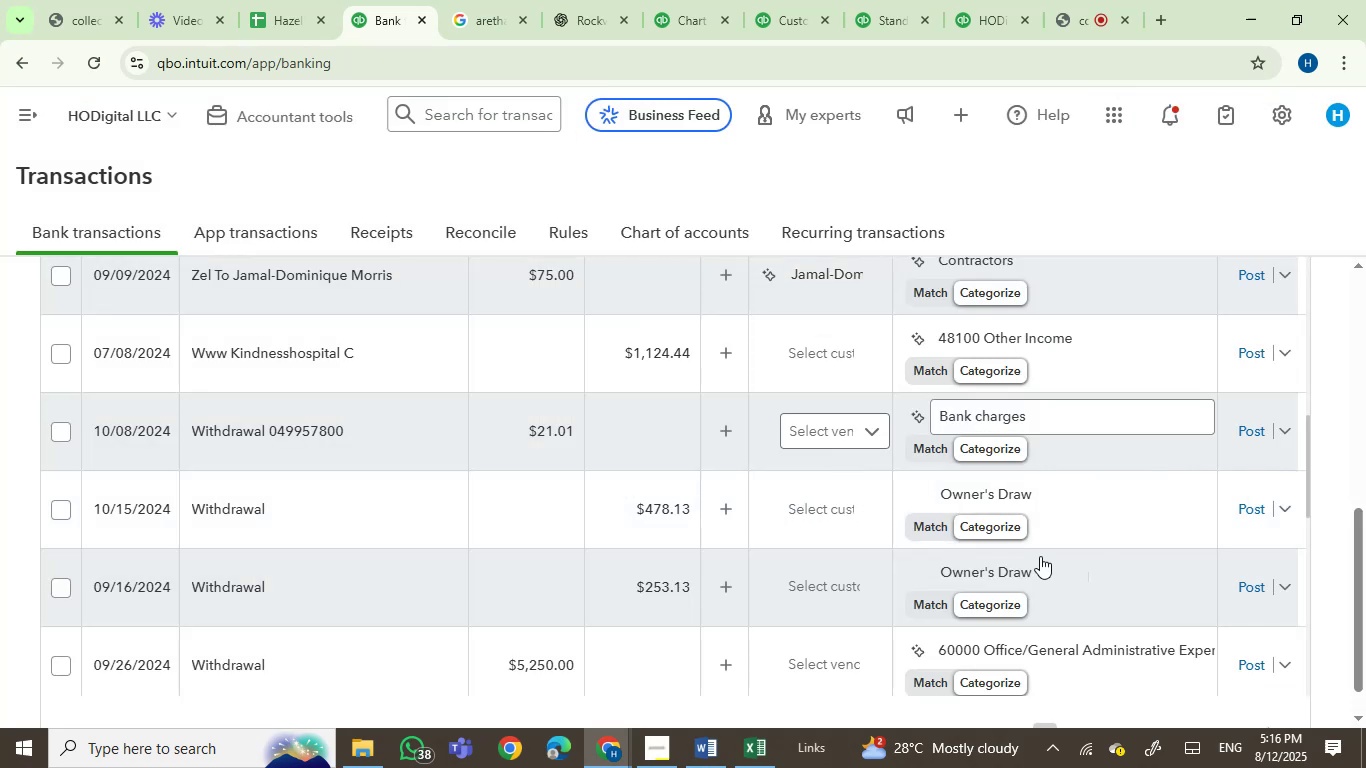 
wait(9.68)
 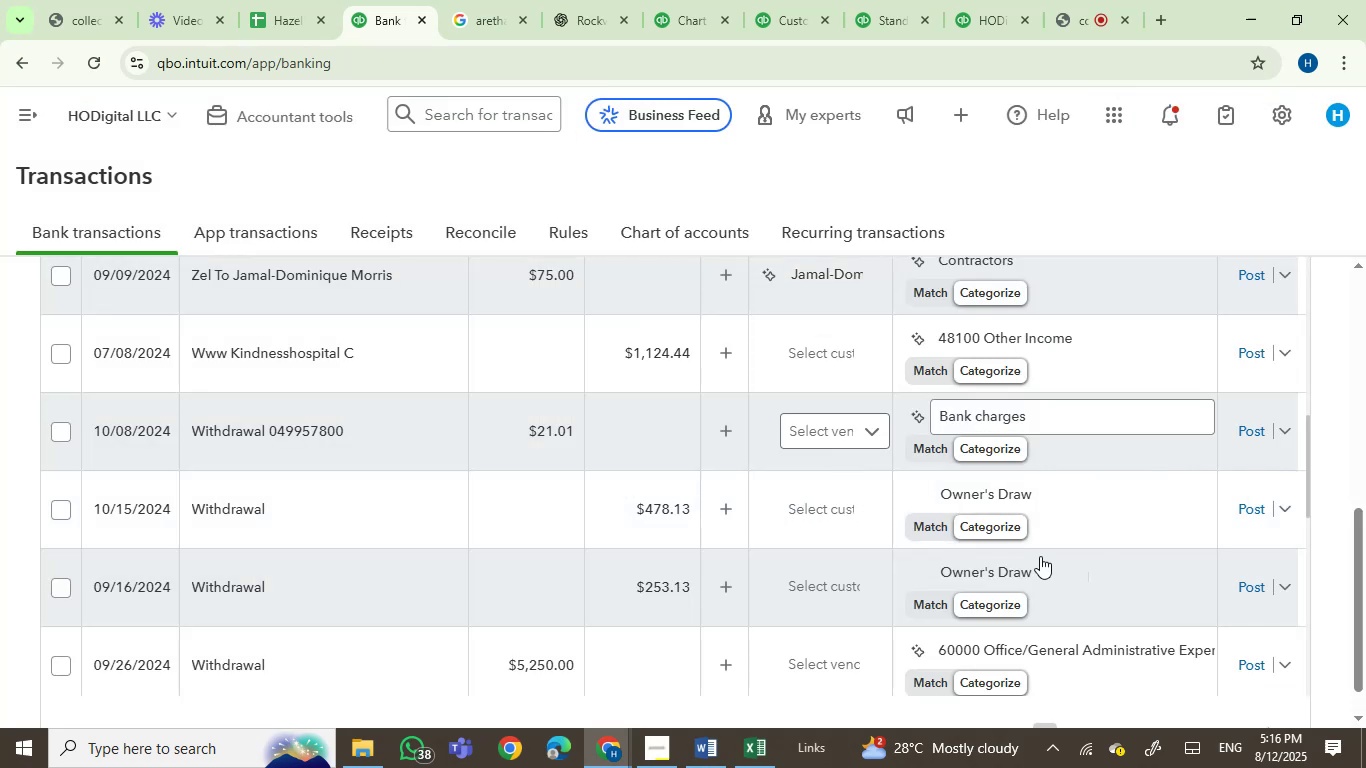 
left_click([1250, 278])
 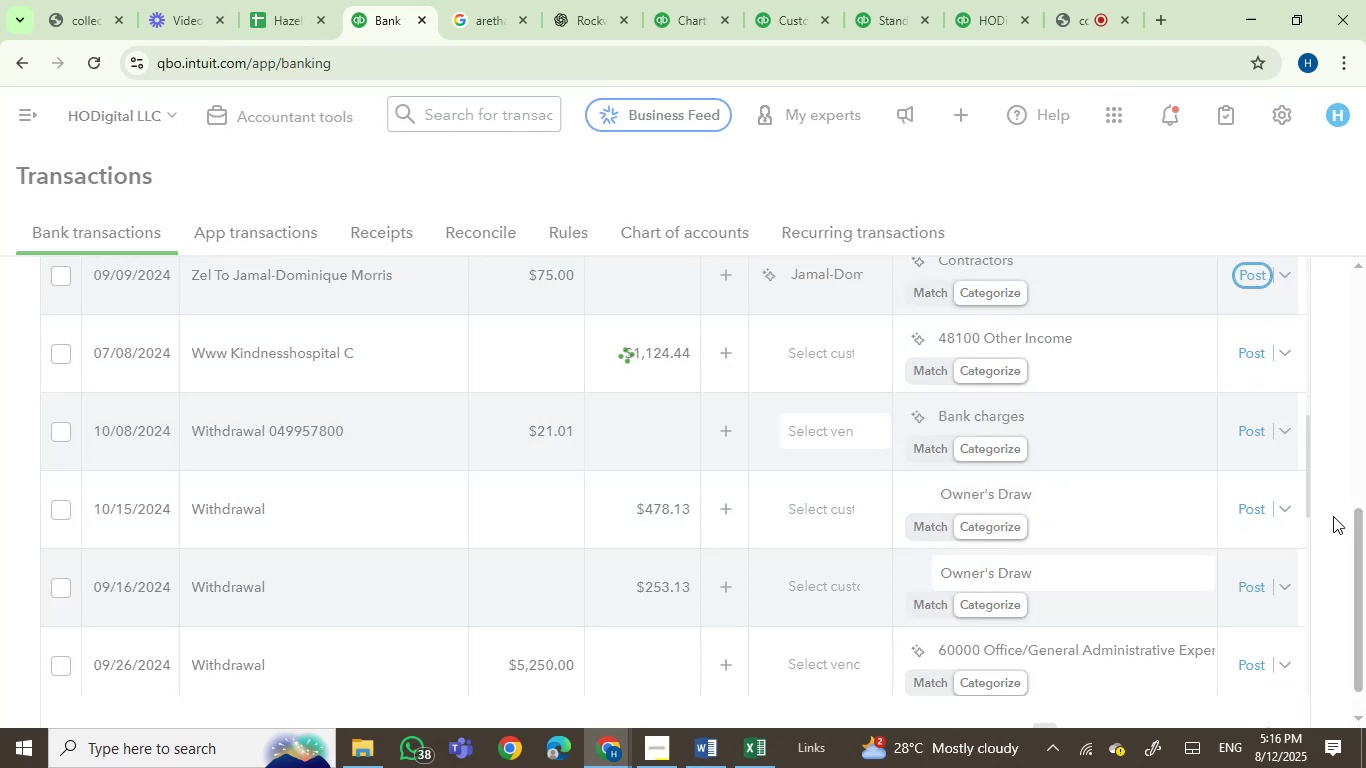 
left_click_drag(start_coordinate=[1351, 545], to_coordinate=[1353, 536])
 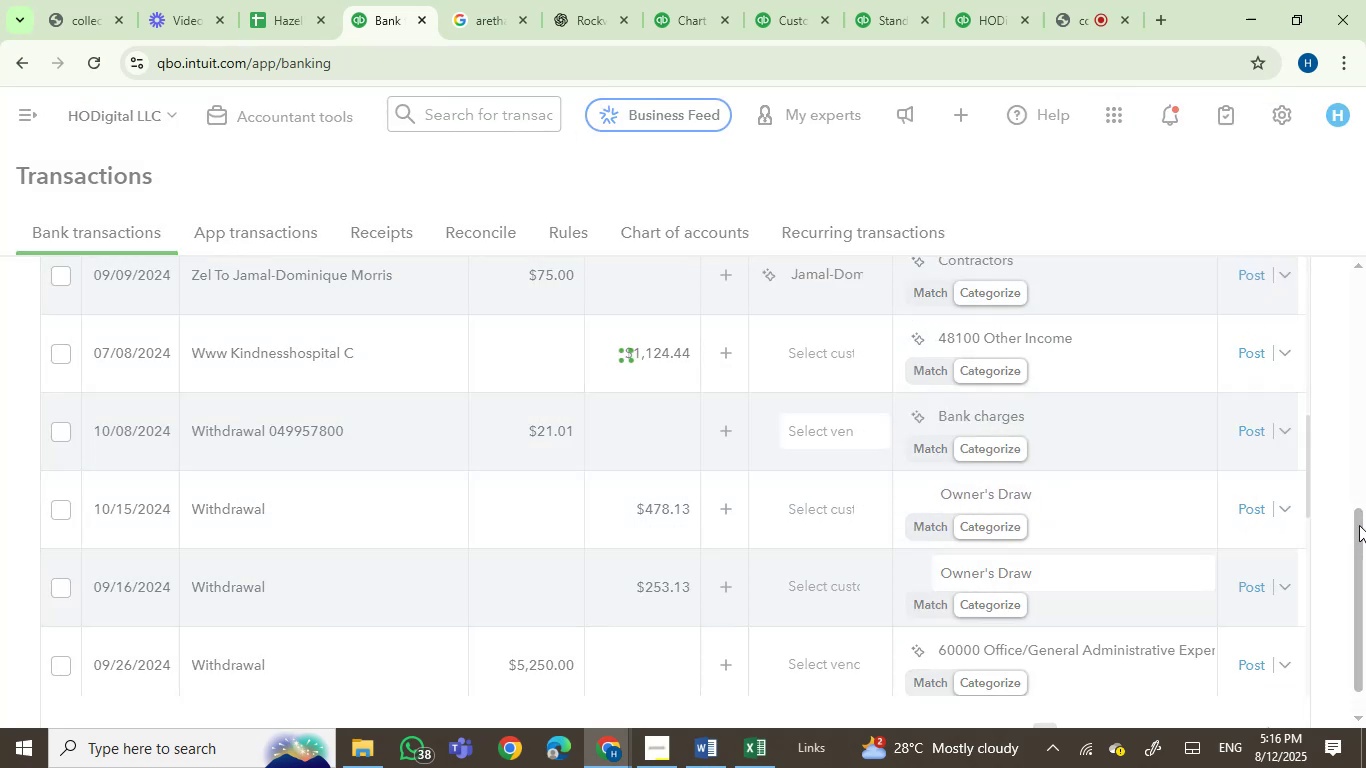 
left_click_drag(start_coordinate=[1362, 534], to_coordinate=[1365, 443])
 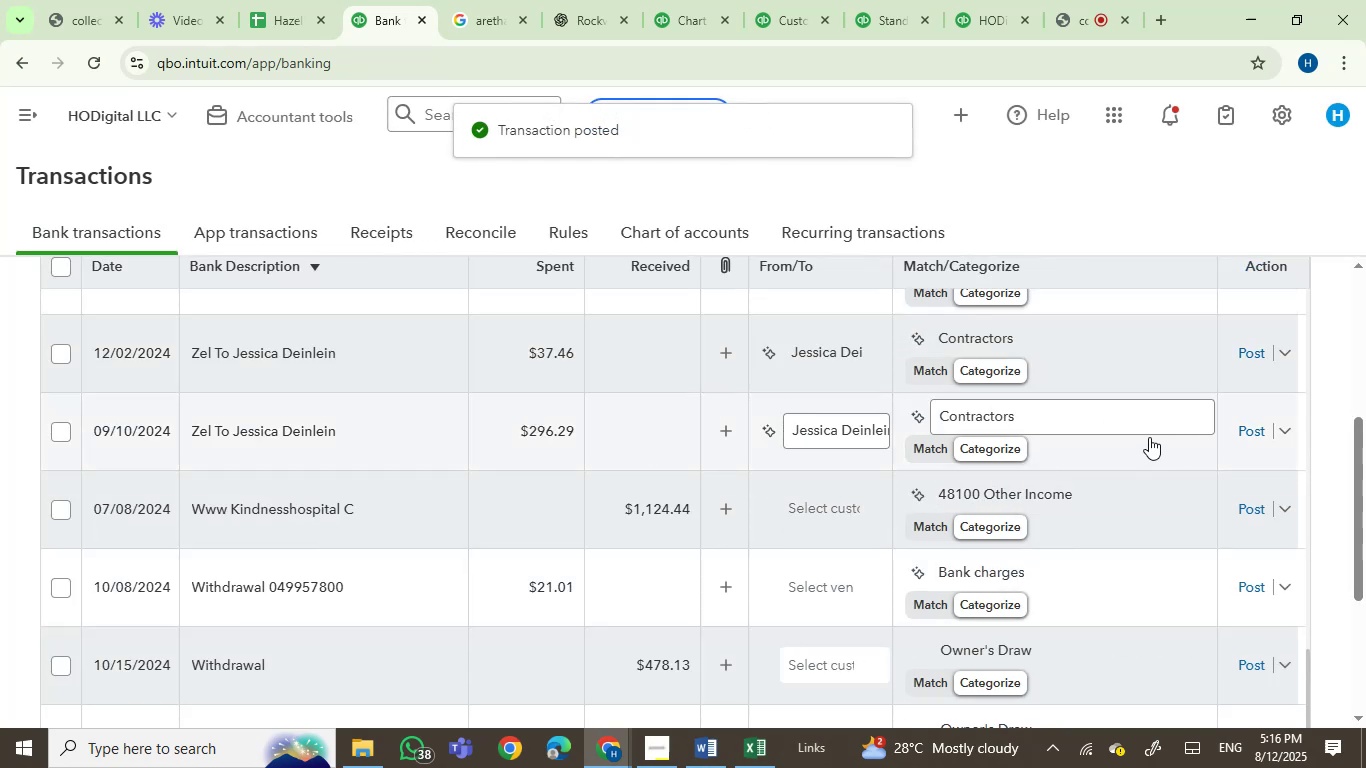 
left_click([1256, 359])
 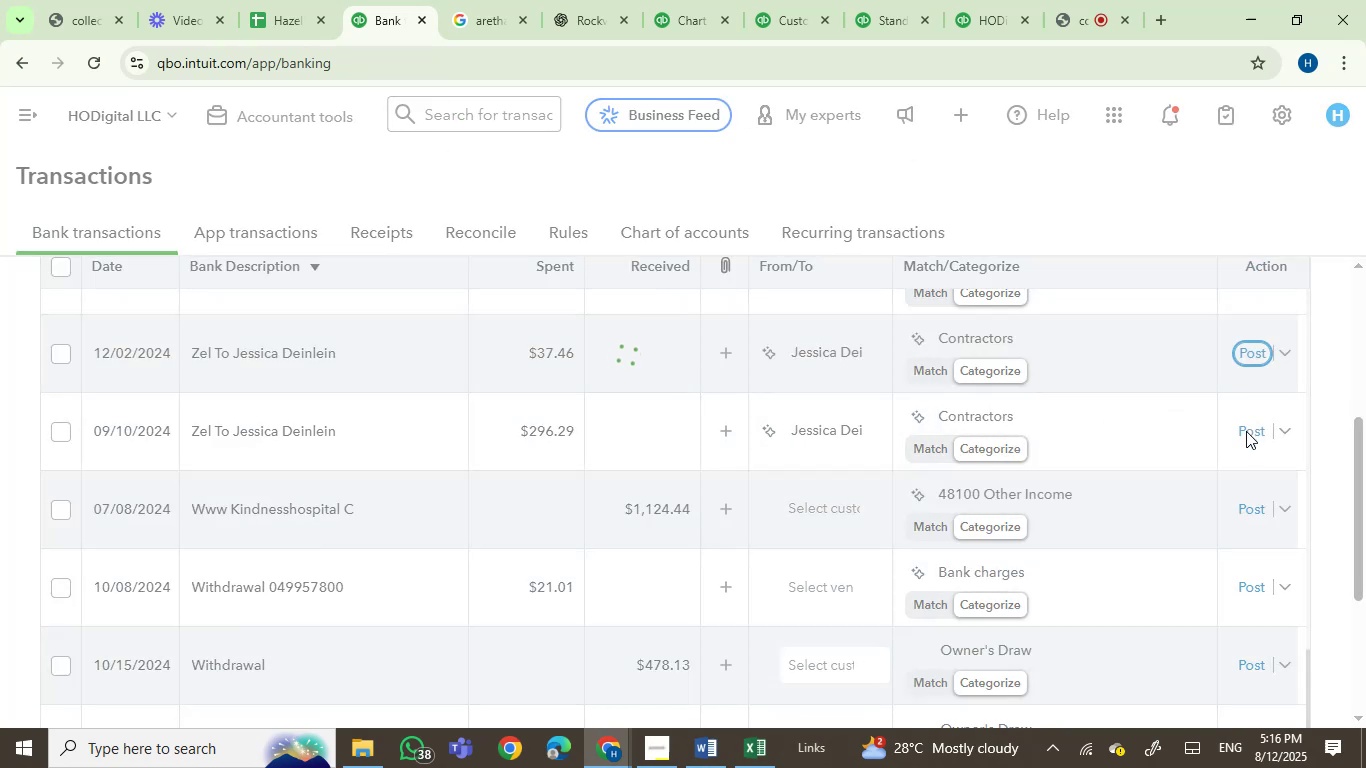 
left_click([1248, 432])
 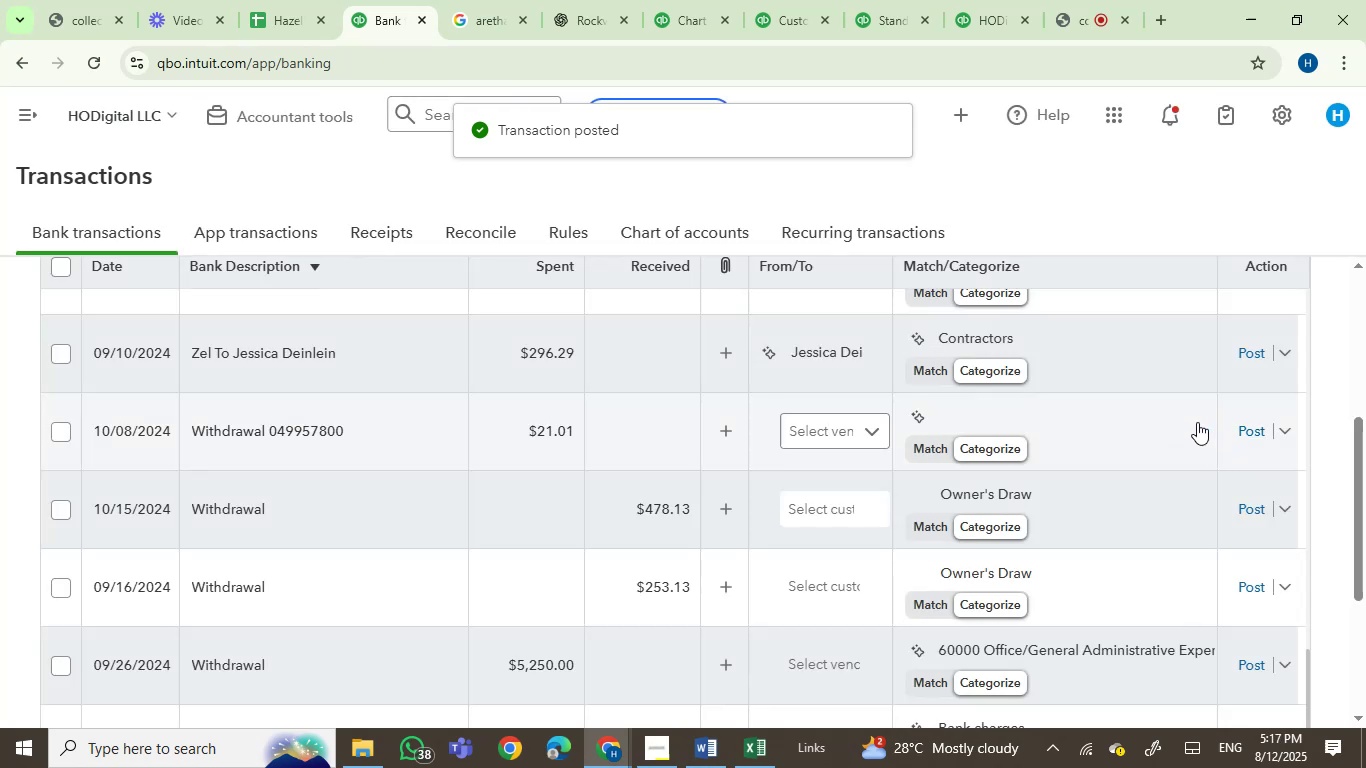 
left_click([1249, 350])
 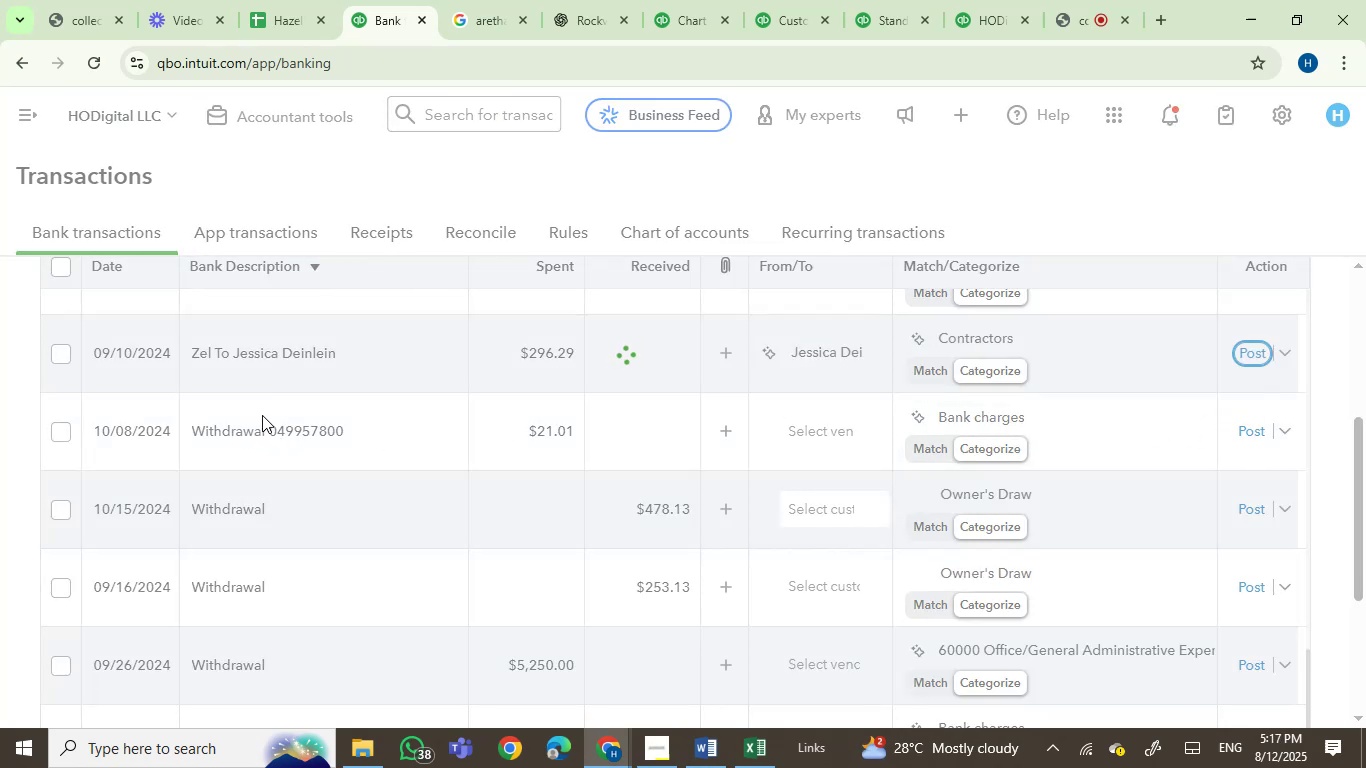 
wait(6.49)
 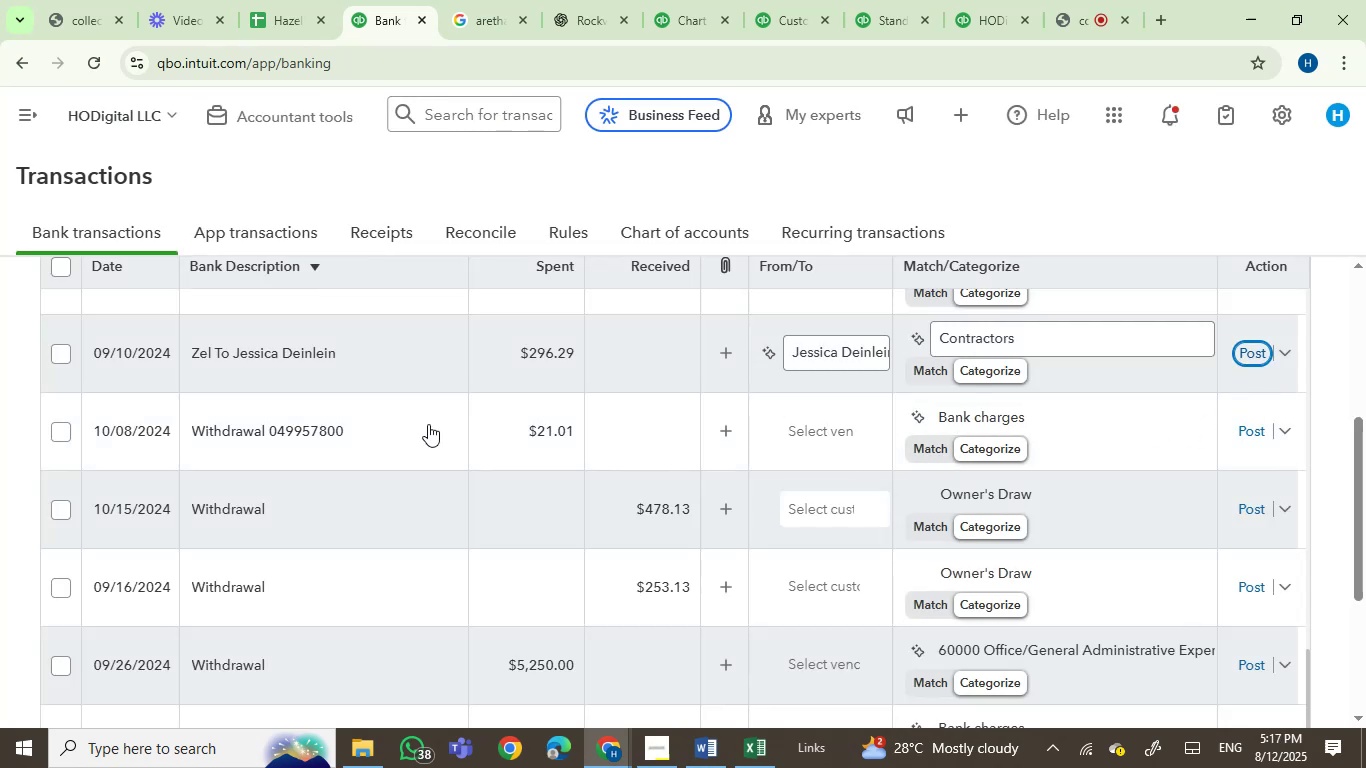 
mouse_move([281, 373])
 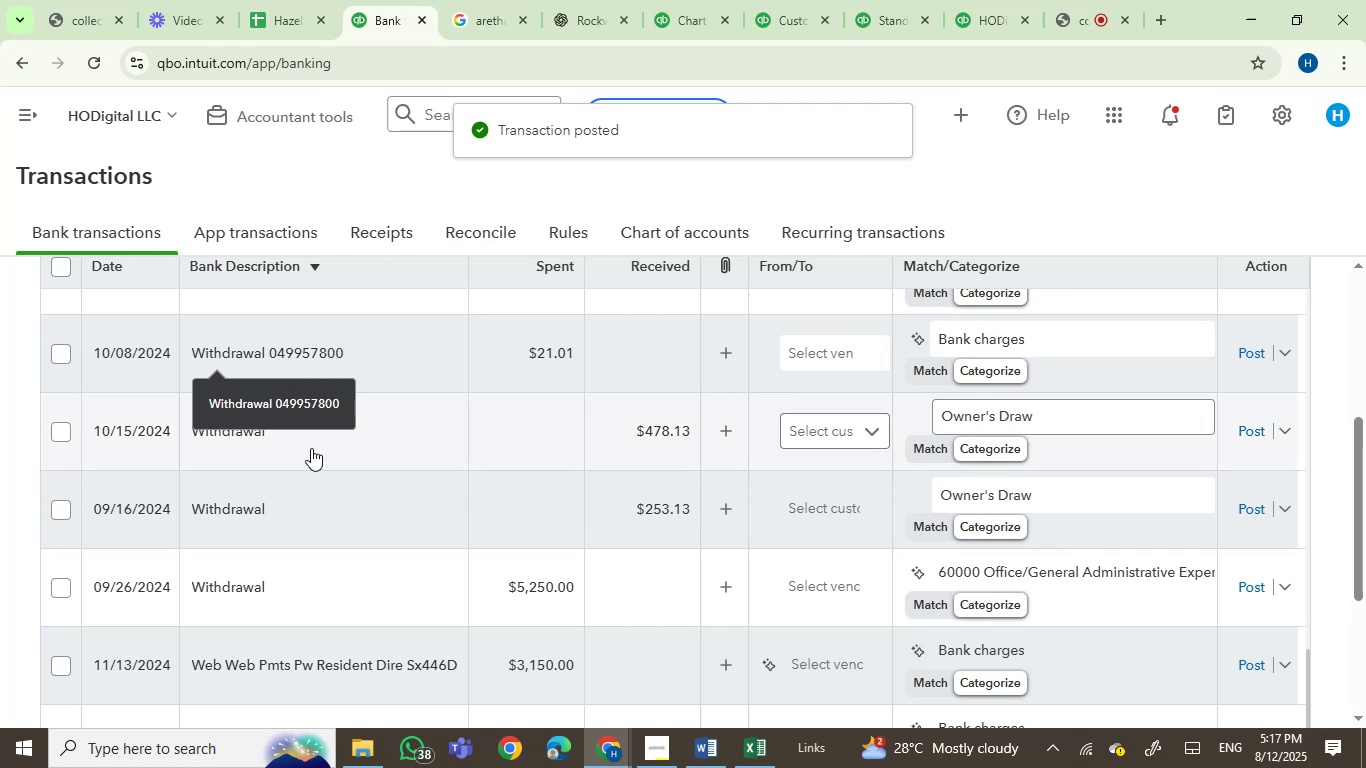 
mouse_move([225, 446])
 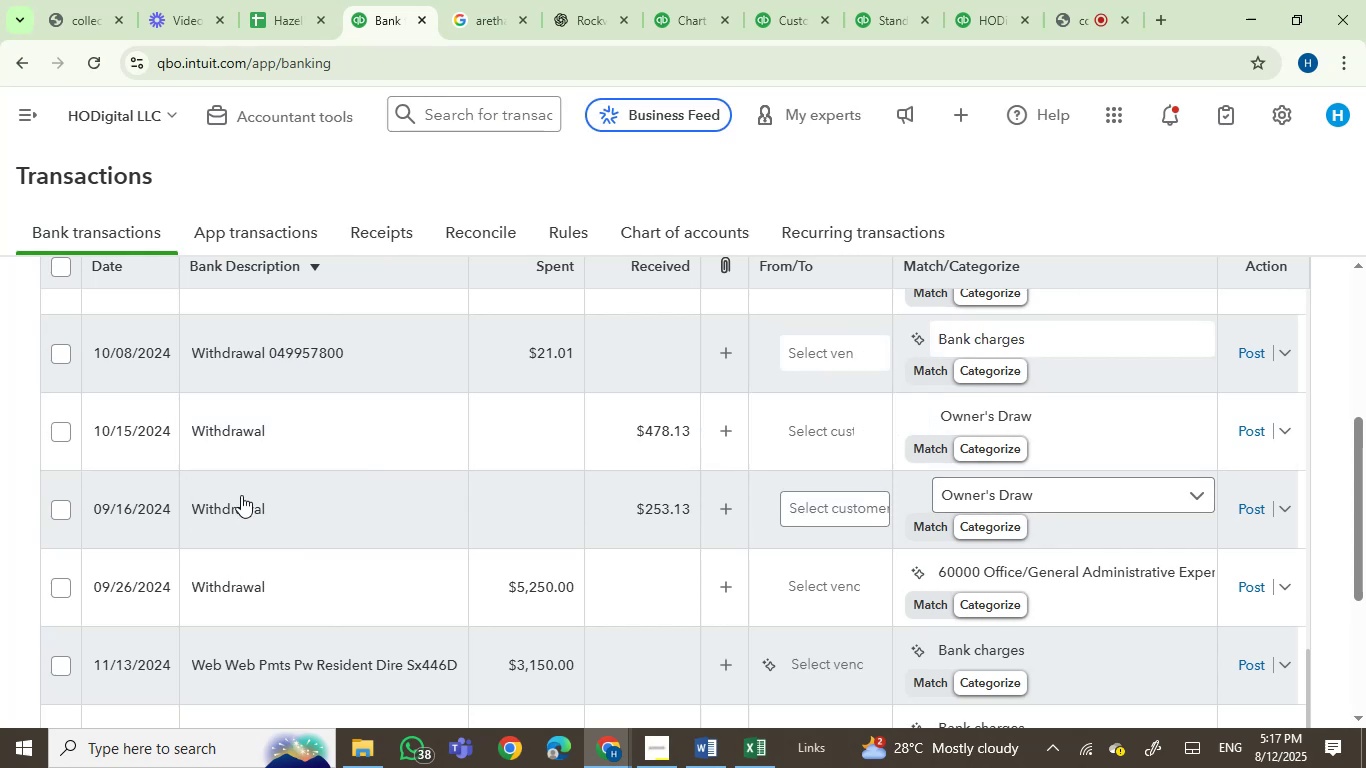 
left_click([244, 502])
 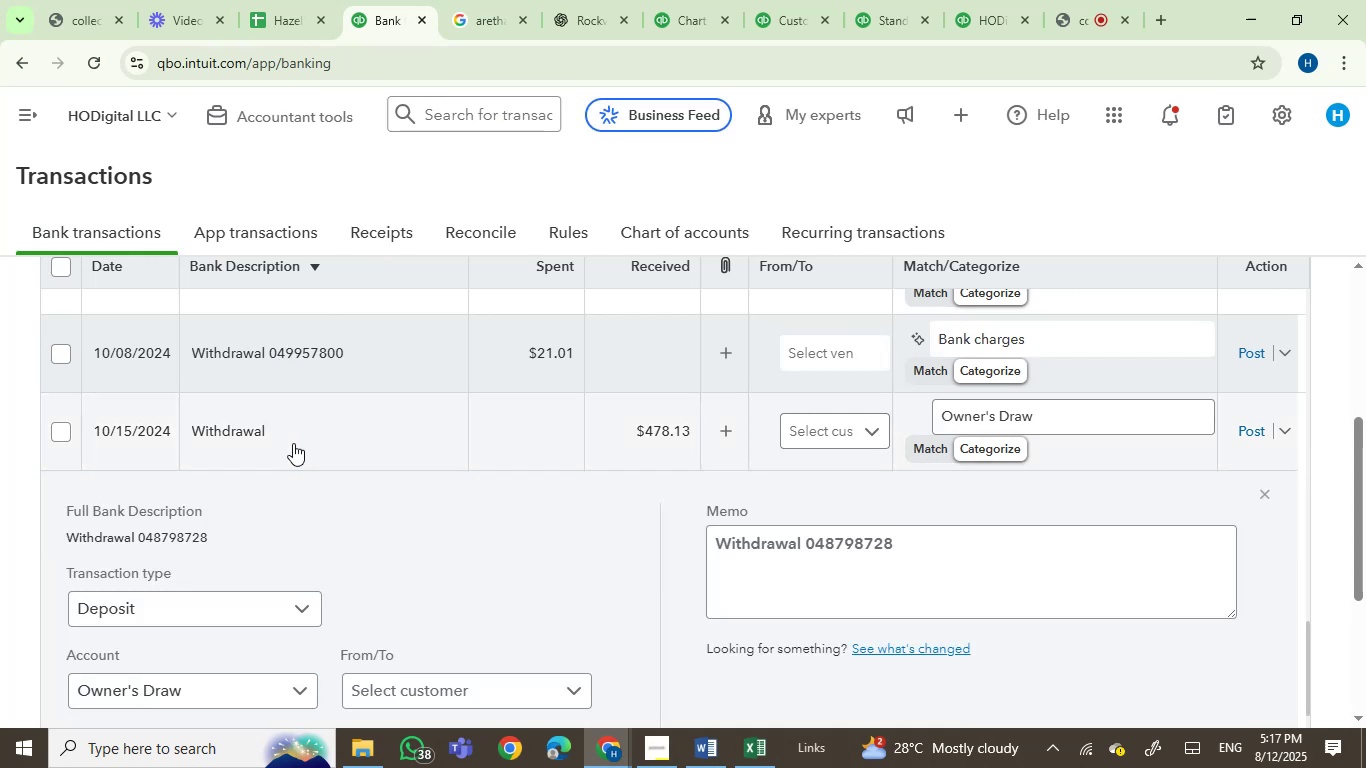 
wait(6.24)
 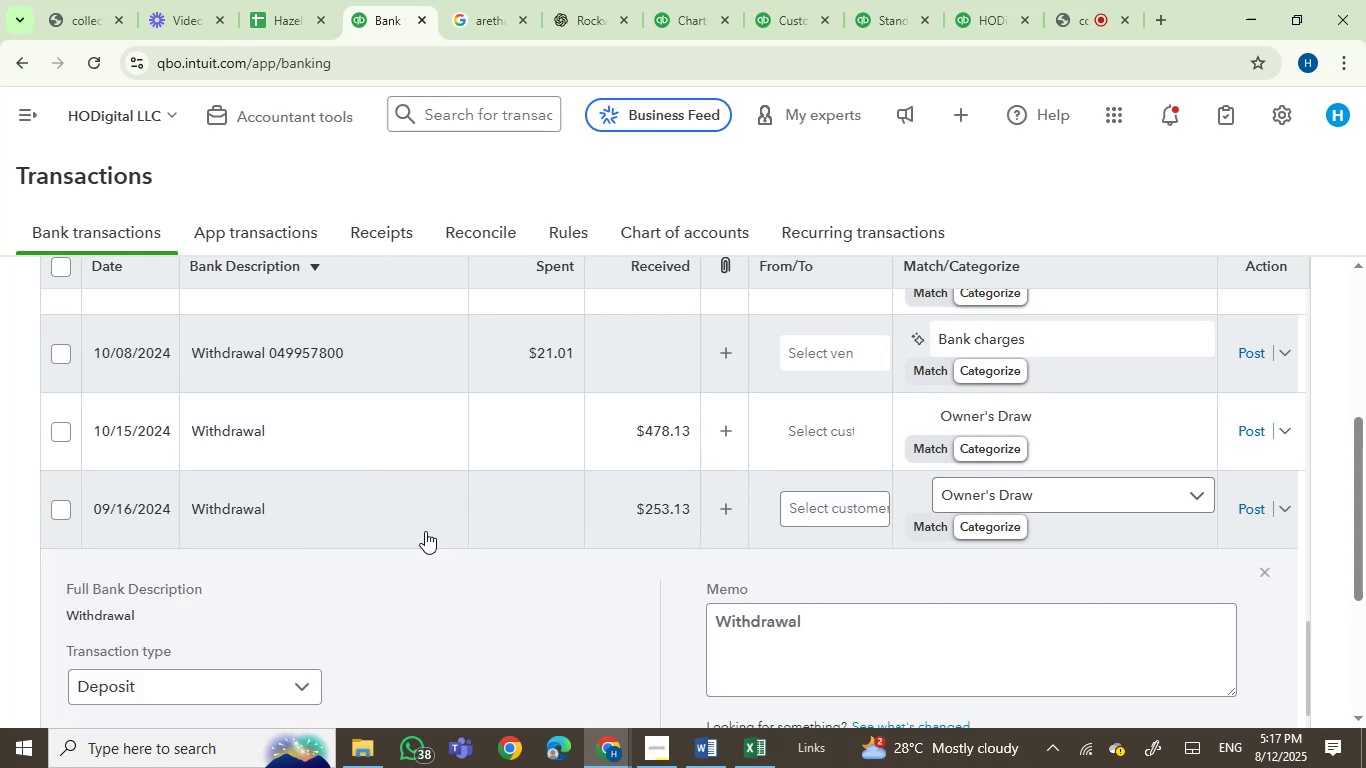 
left_click([359, 431])
 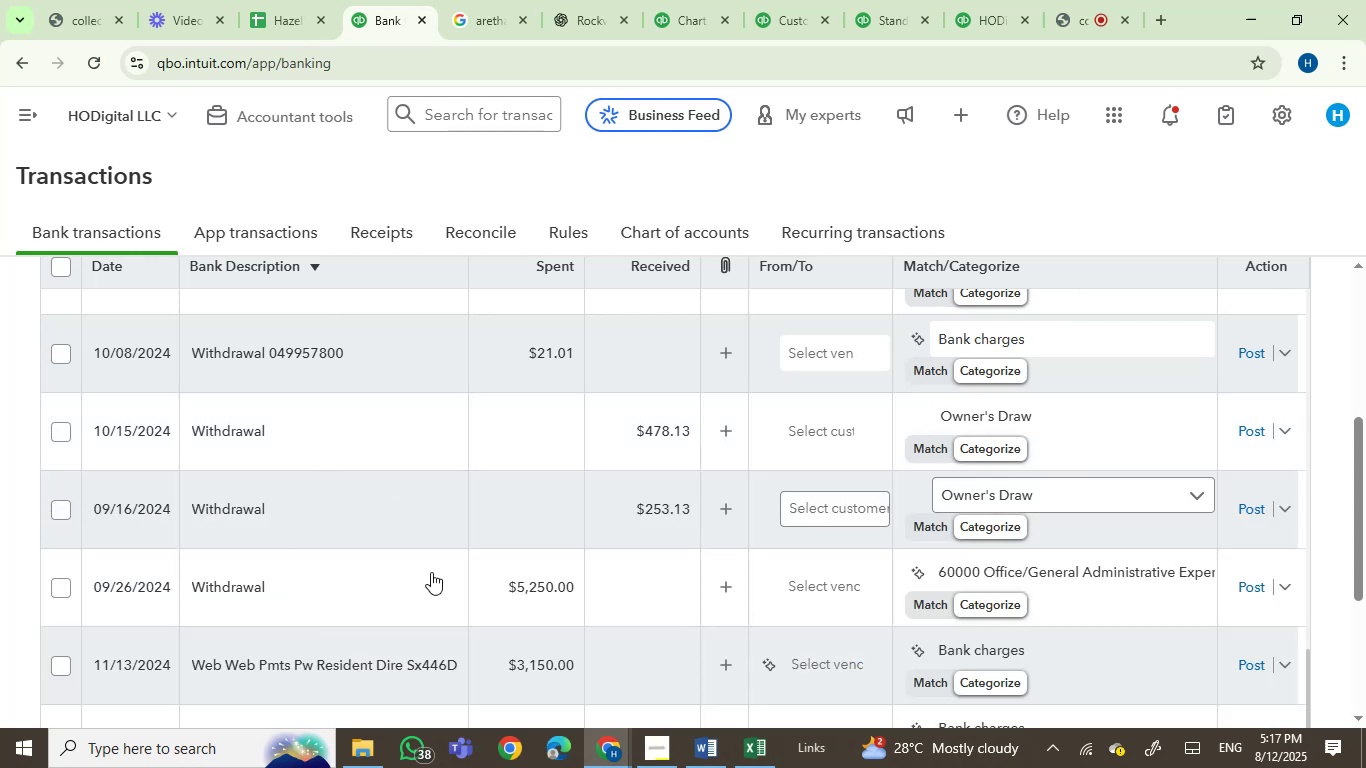 
wait(6.08)
 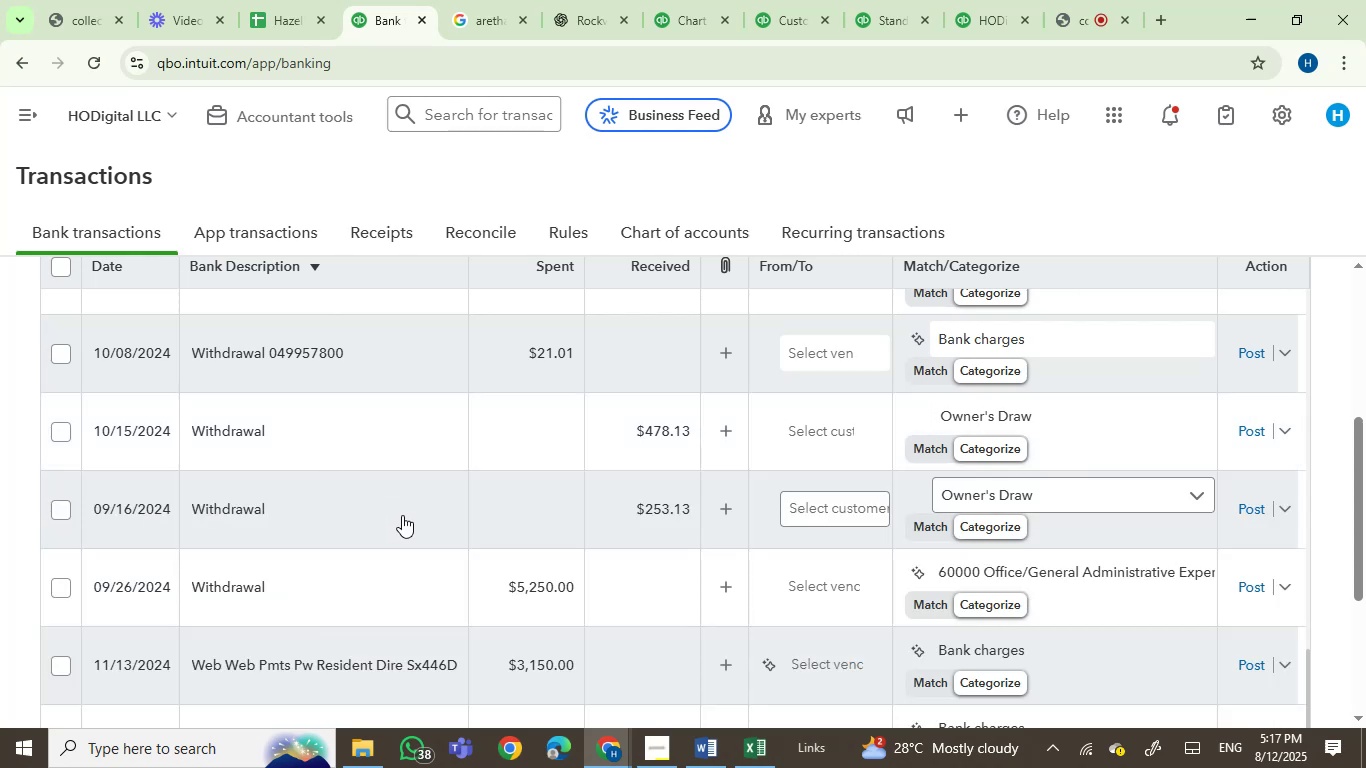 
scroll: coordinate [622, 601], scroll_direction: none, amount: 0.0
 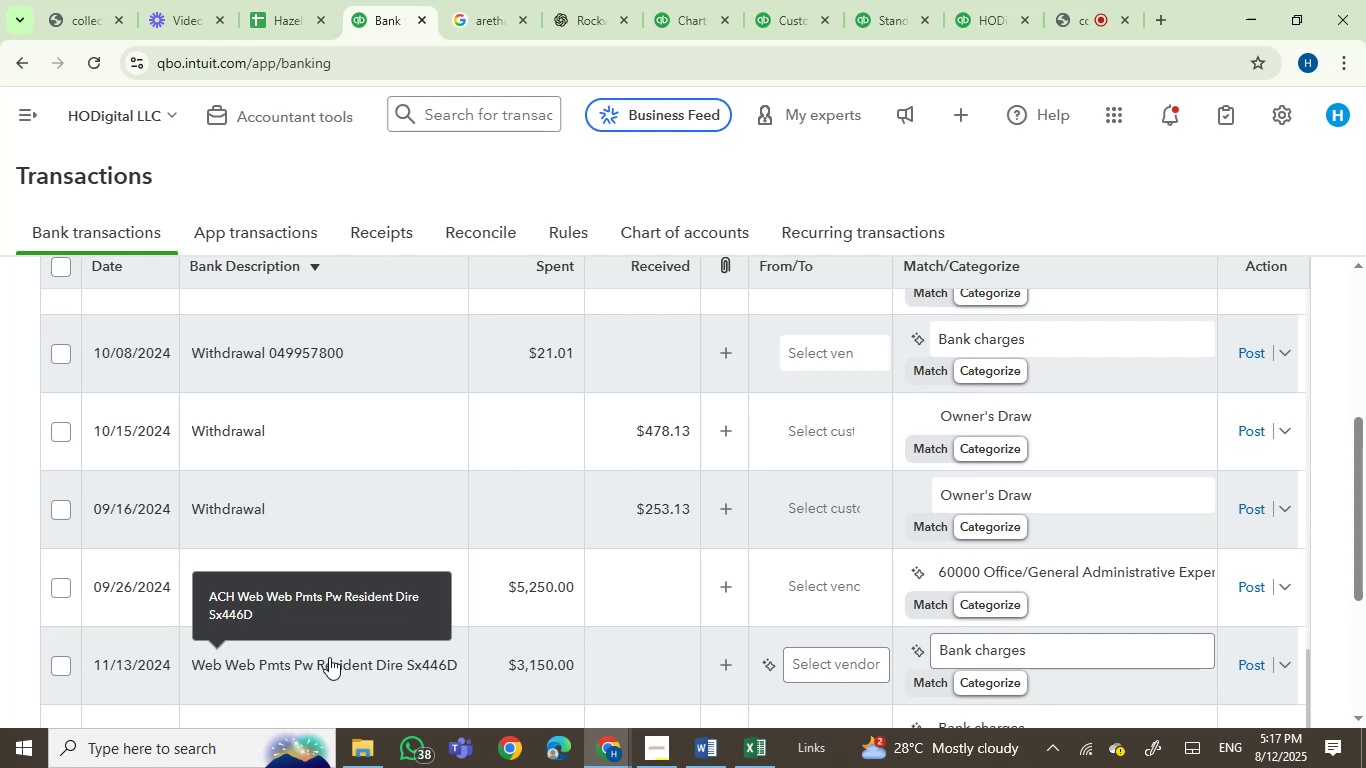 
wait(8.28)
 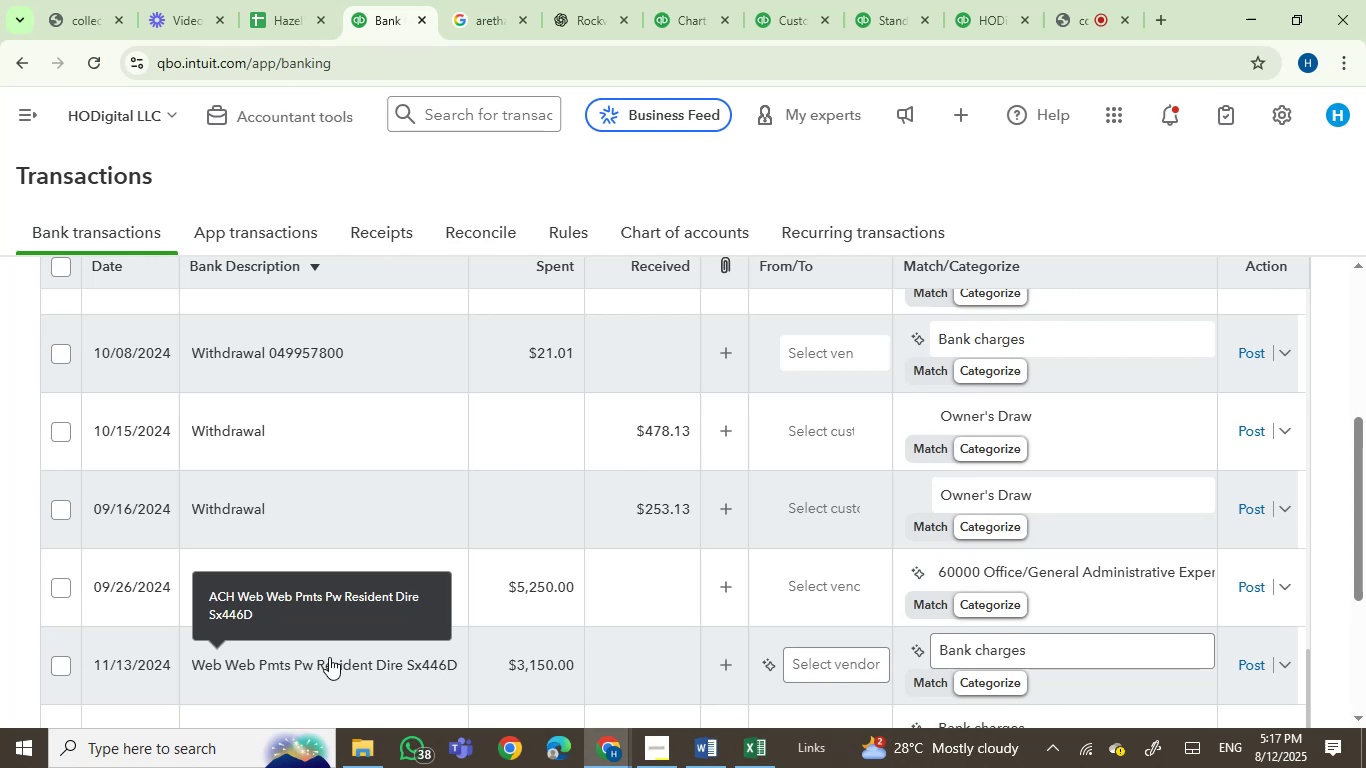 
mouse_move([406, 649])
 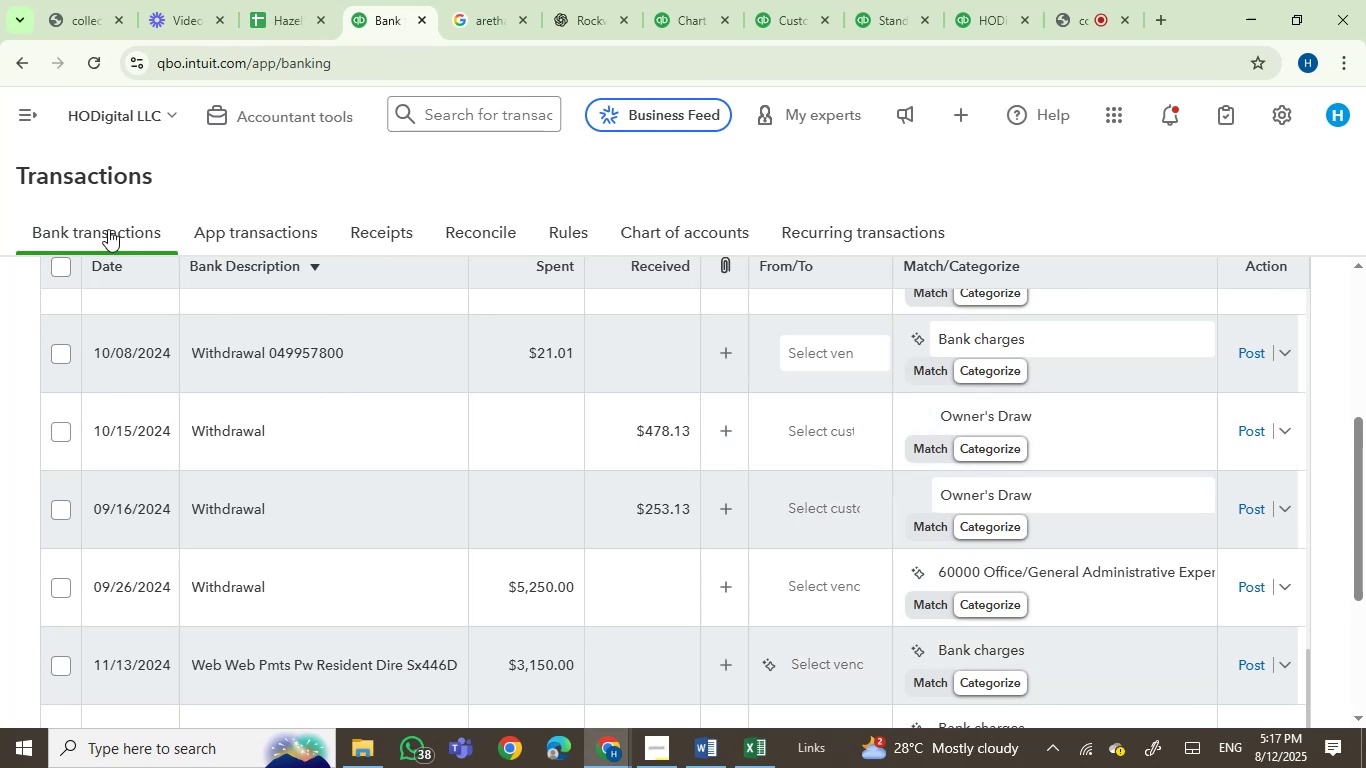 
left_click([26, 114])
 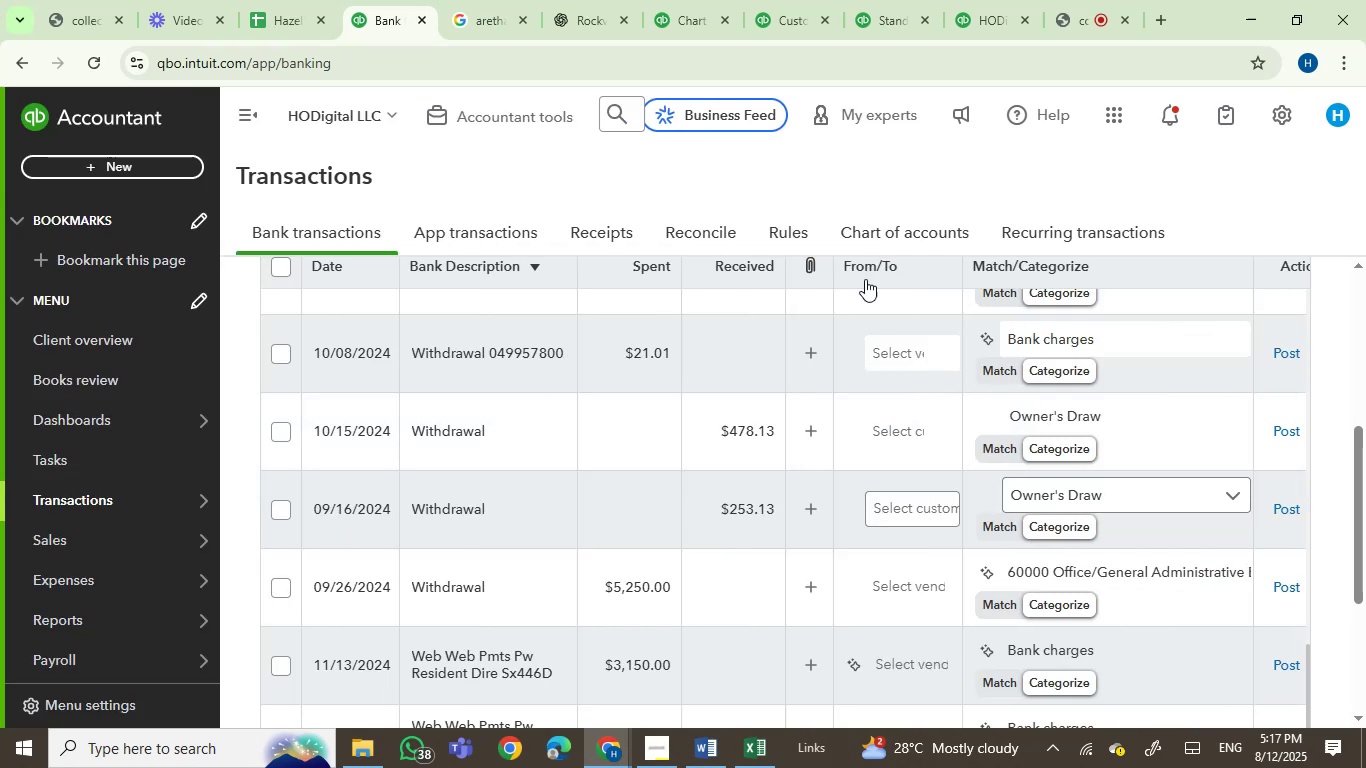 
left_click([862, 0])
 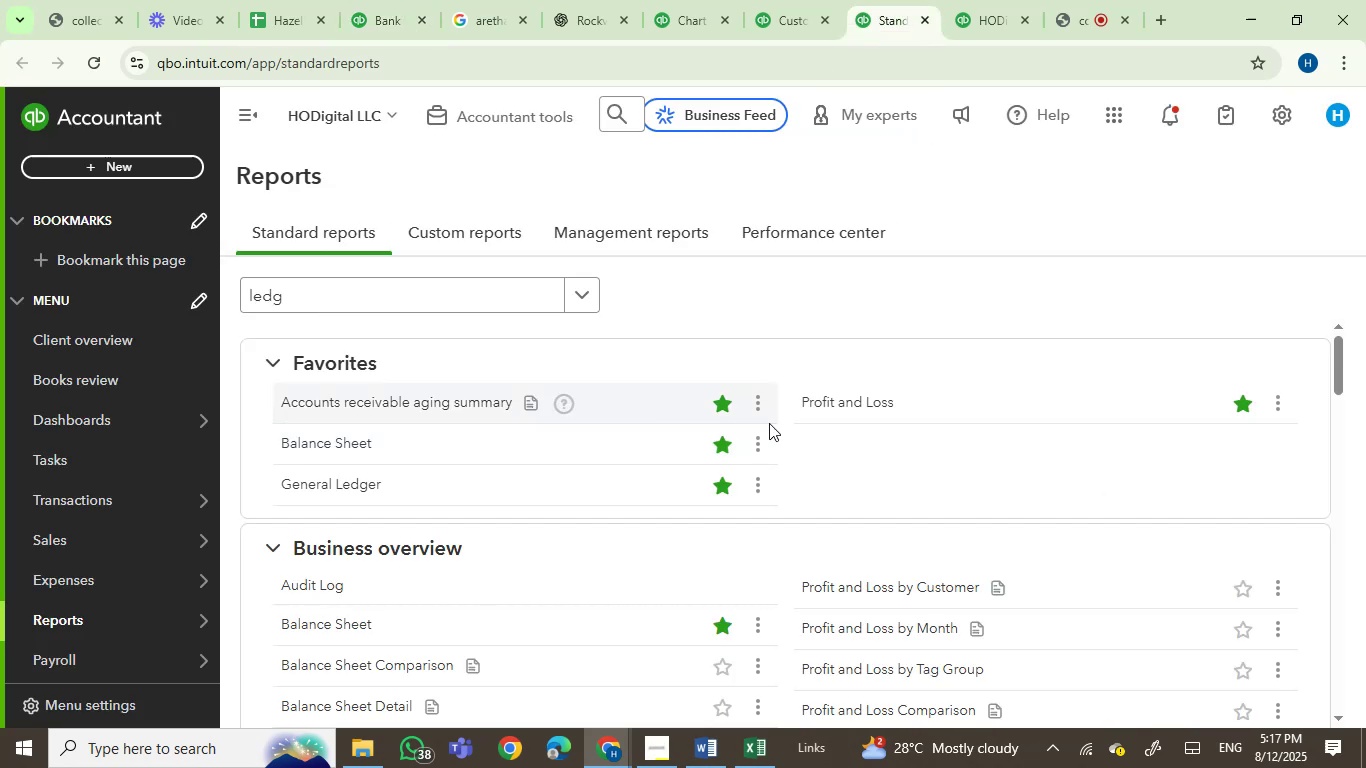 
left_click([344, 486])
 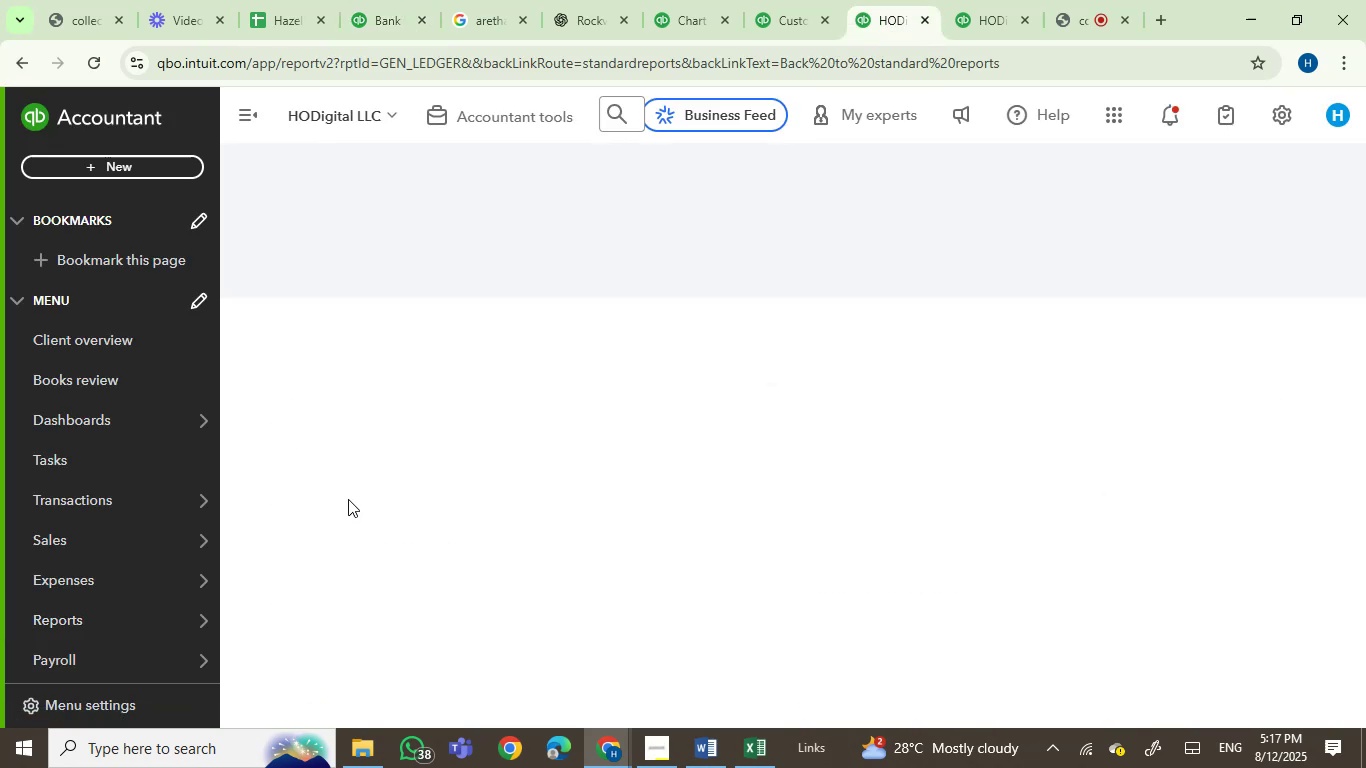 
wait(8.5)
 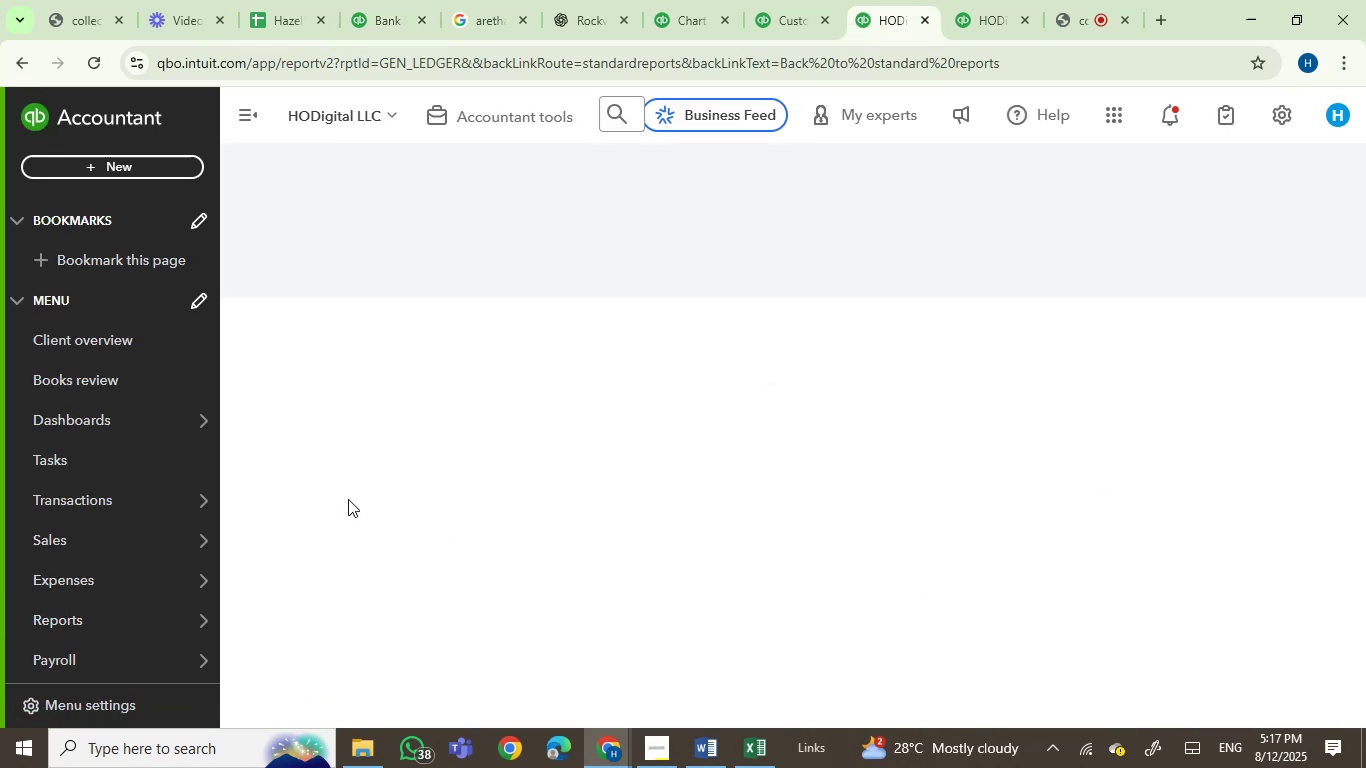 
left_click([1043, 750])
 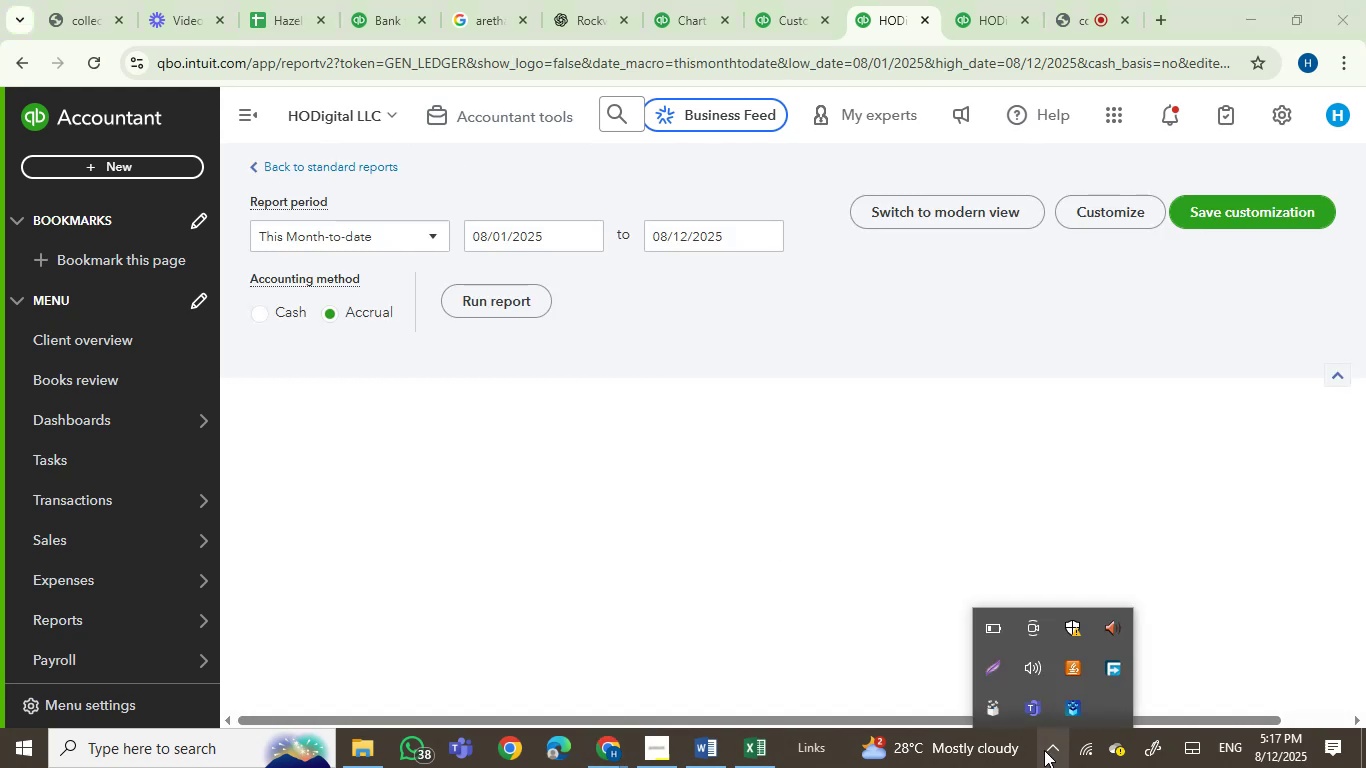 
left_click([1045, 751])
 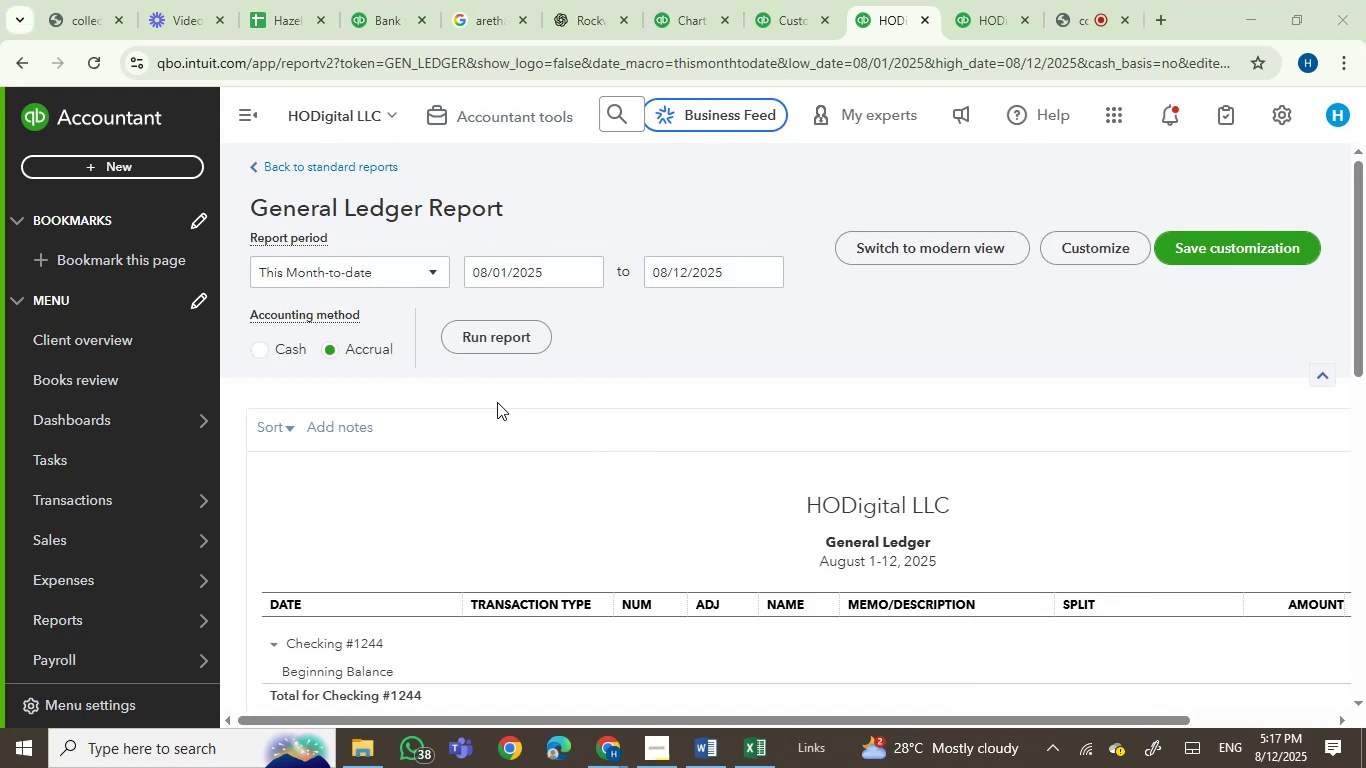 
left_click([390, 274])
 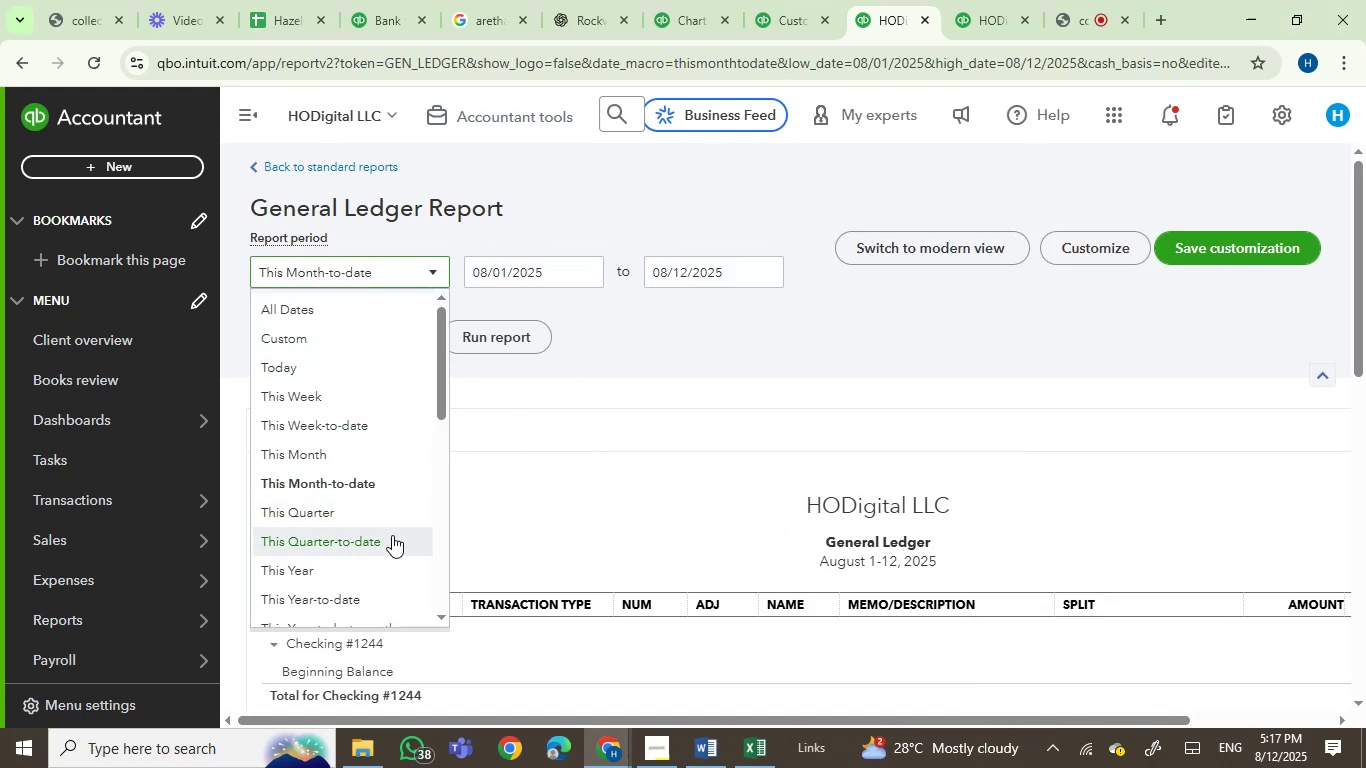 
scroll: coordinate [379, 545], scroll_direction: down, amount: 3.0
 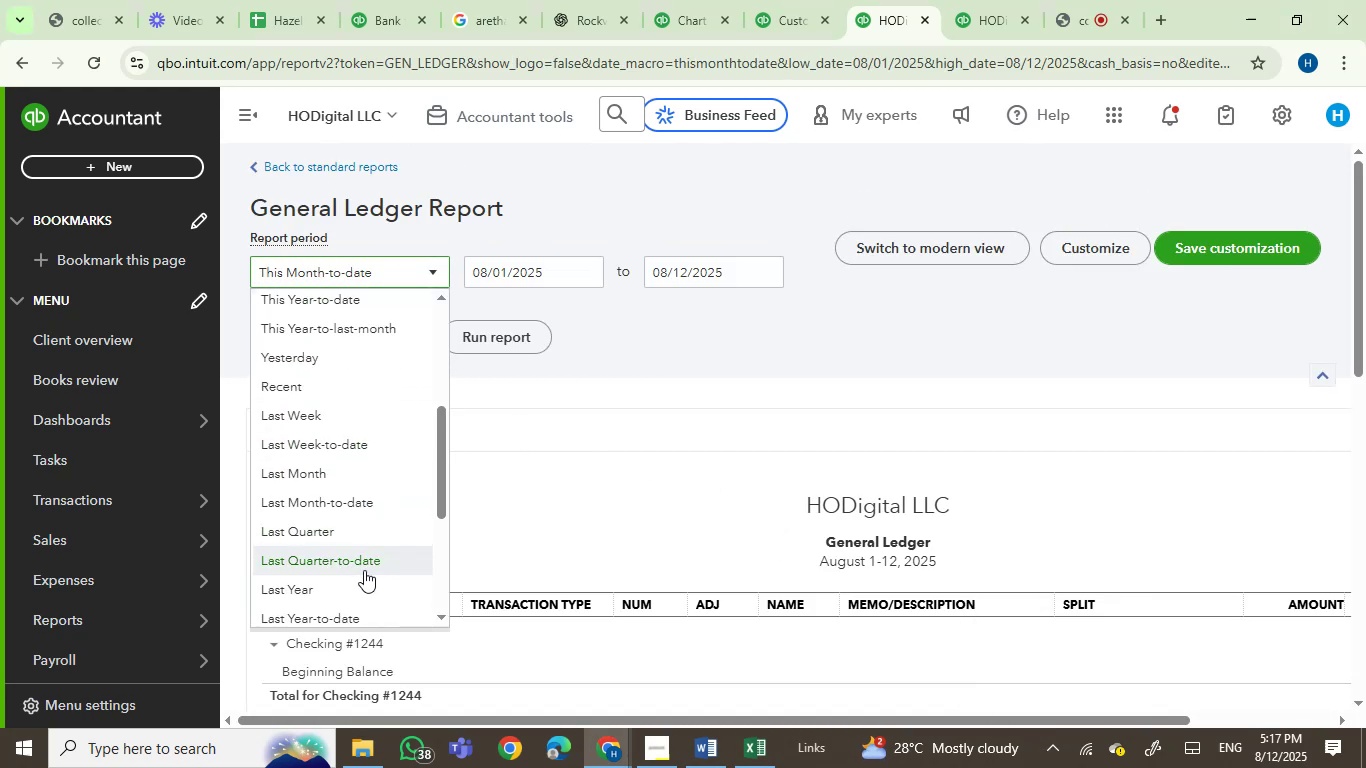 
left_click([359, 578])
 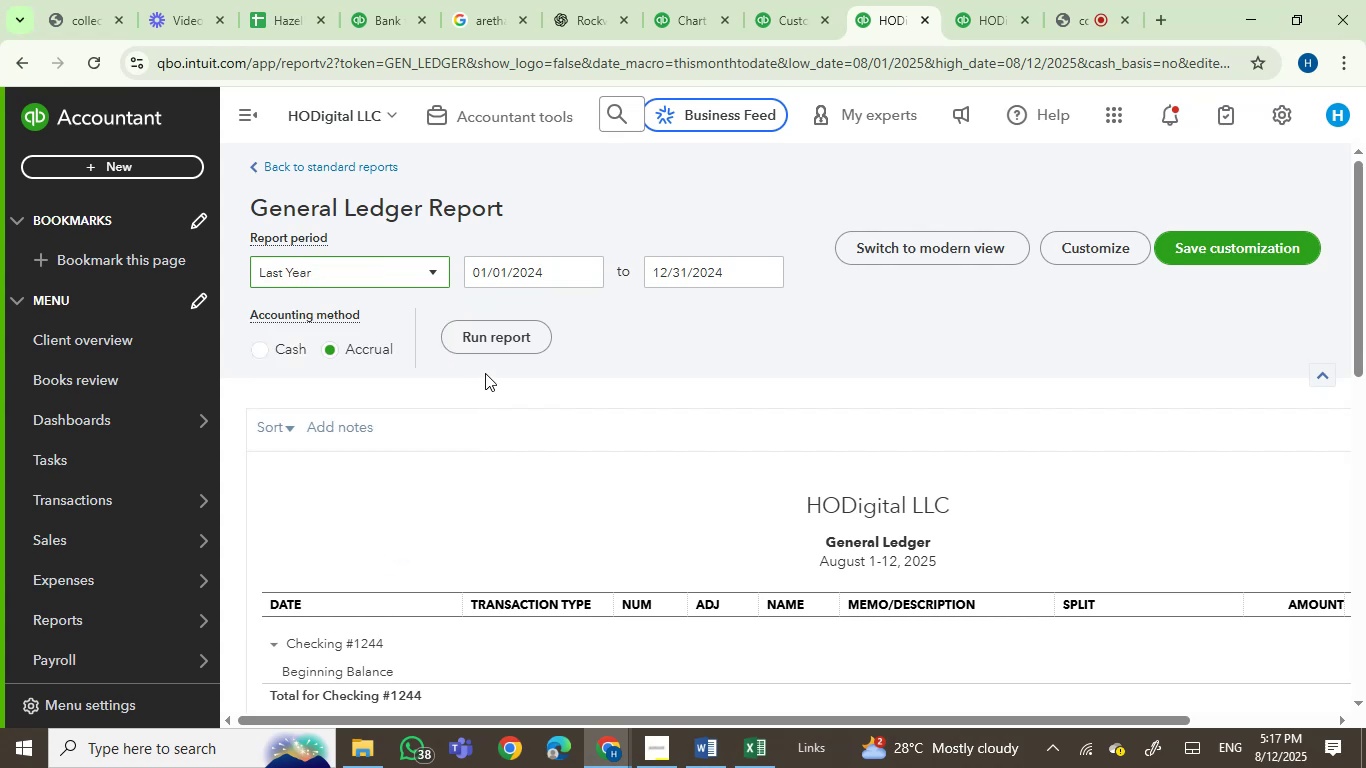 
left_click([489, 362])
 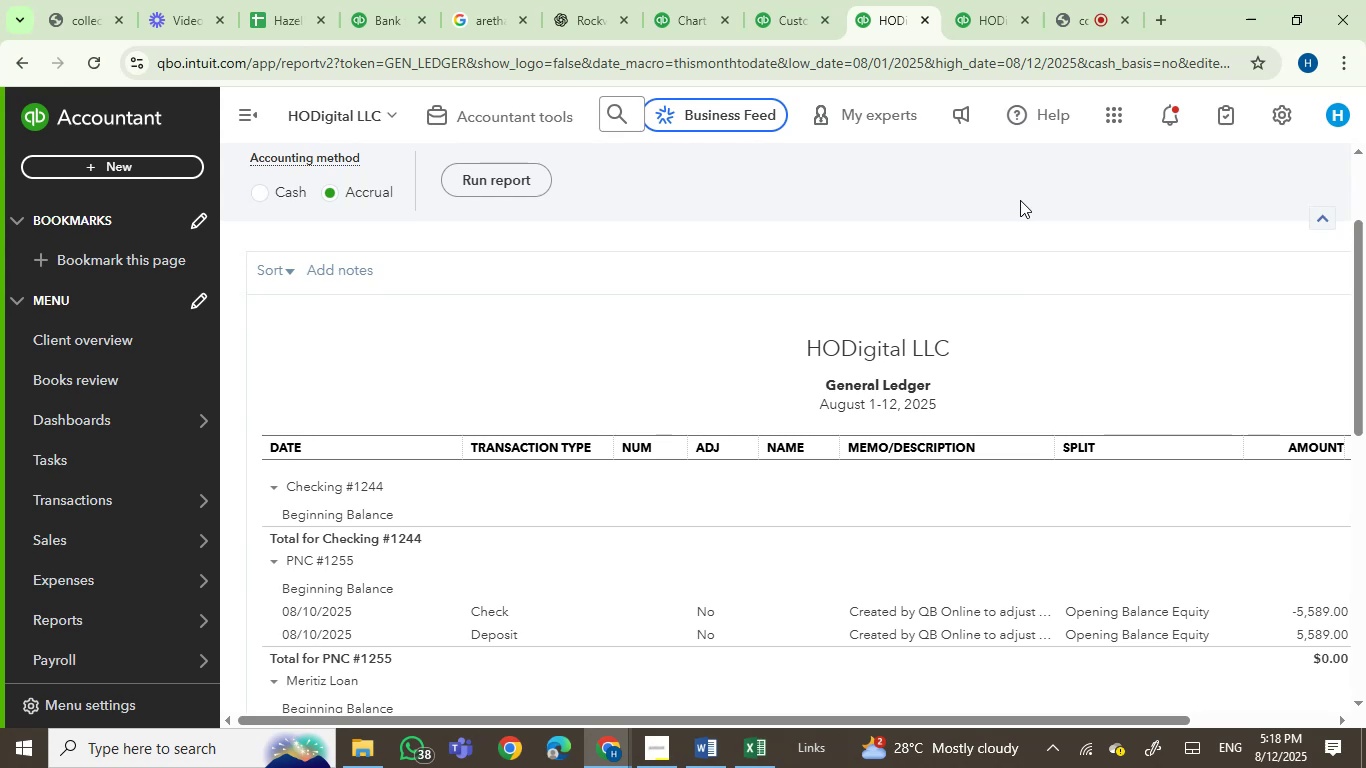 
wait(52.38)
 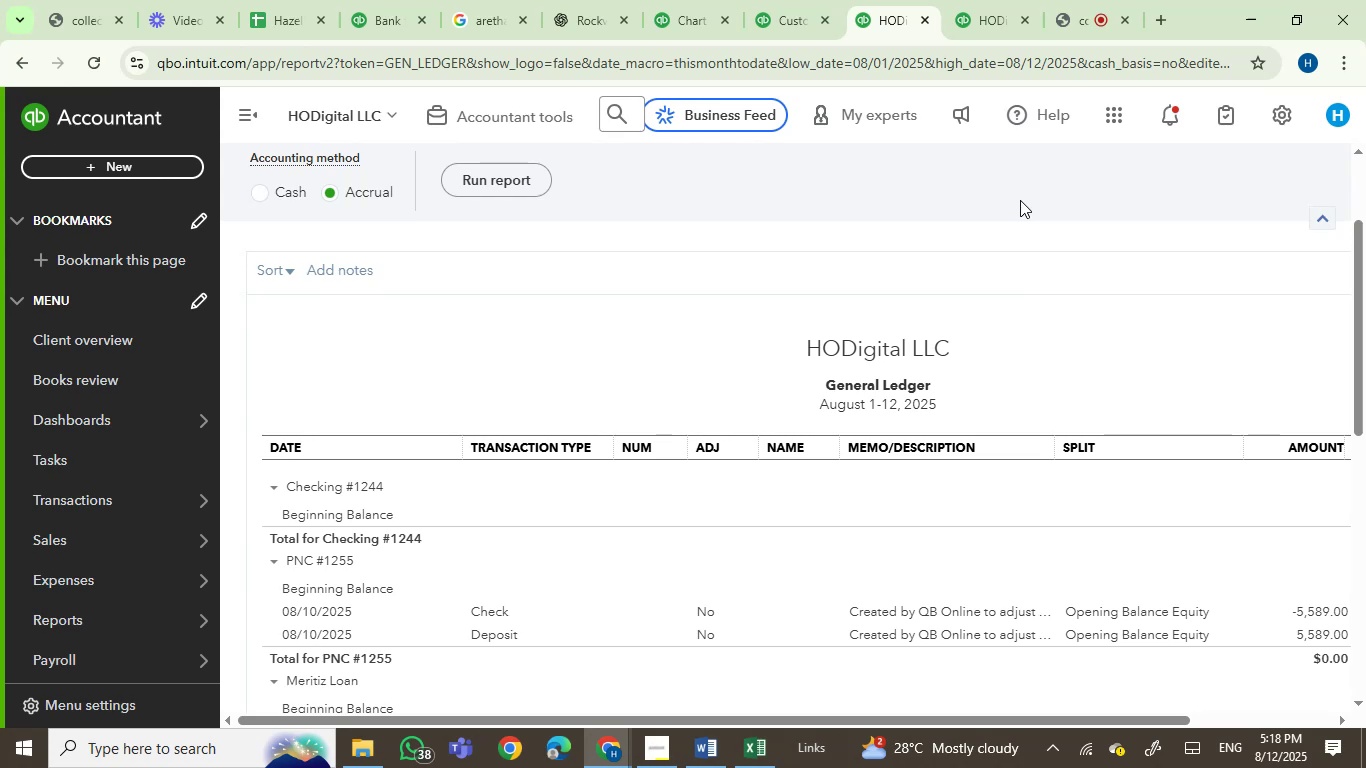 
left_click([245, 113])
 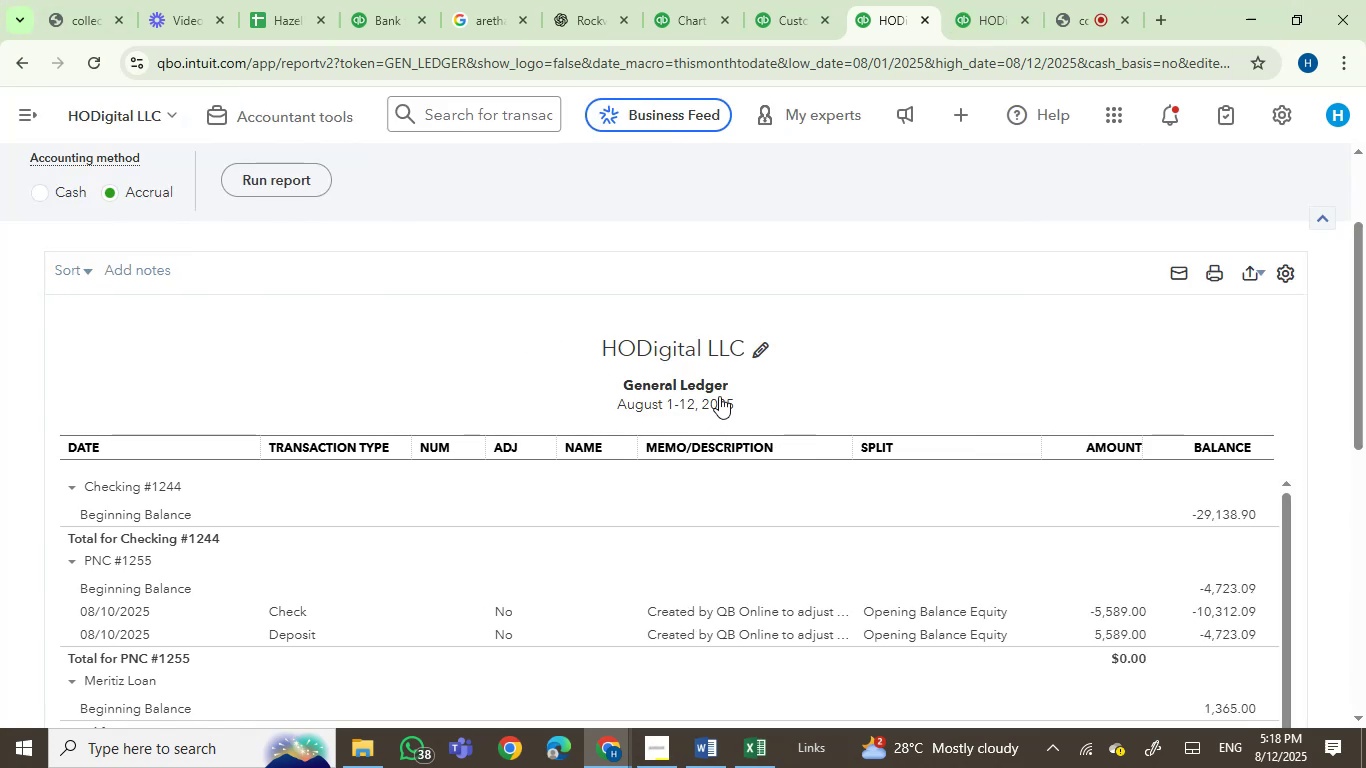 
scroll: coordinate [656, 359], scroll_direction: down, amount: 1.0
 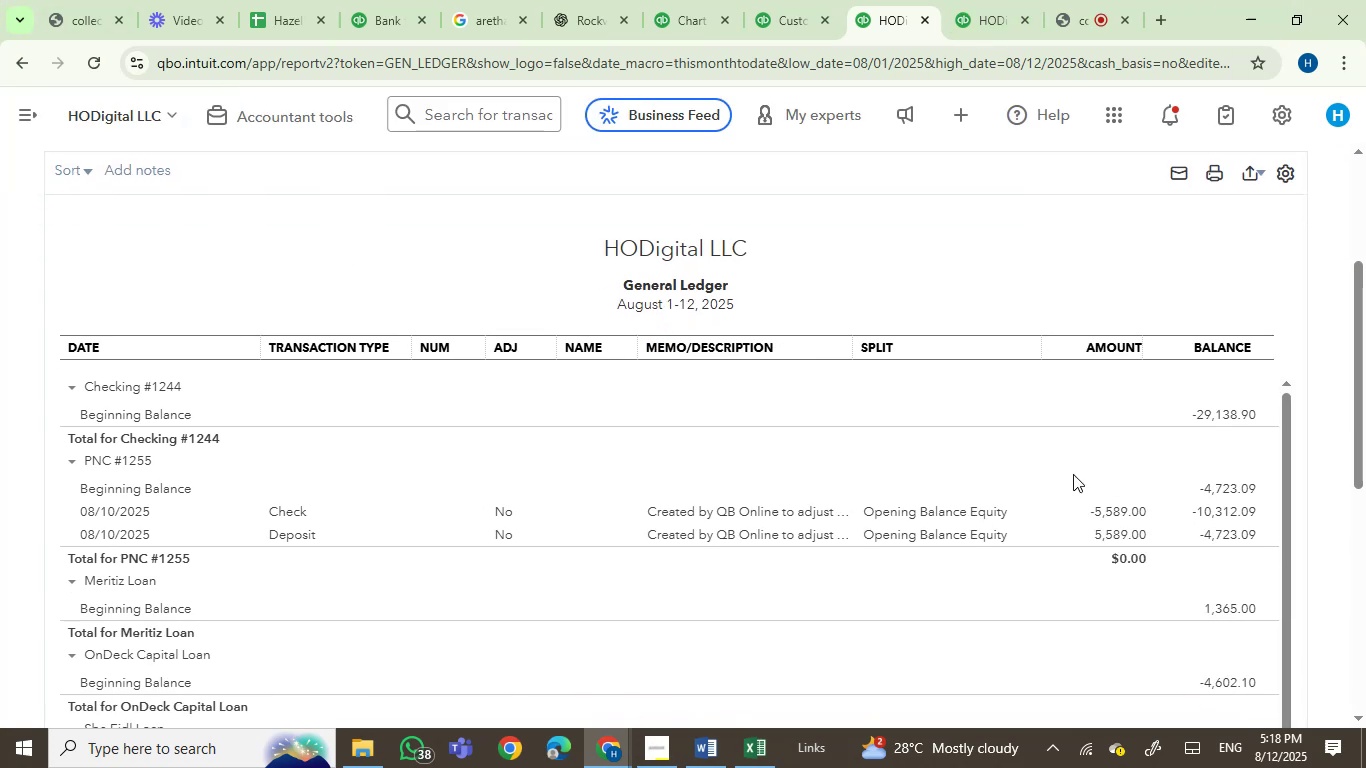 
left_click_drag(start_coordinate=[1364, 423], to_coordinate=[1364, 339])
 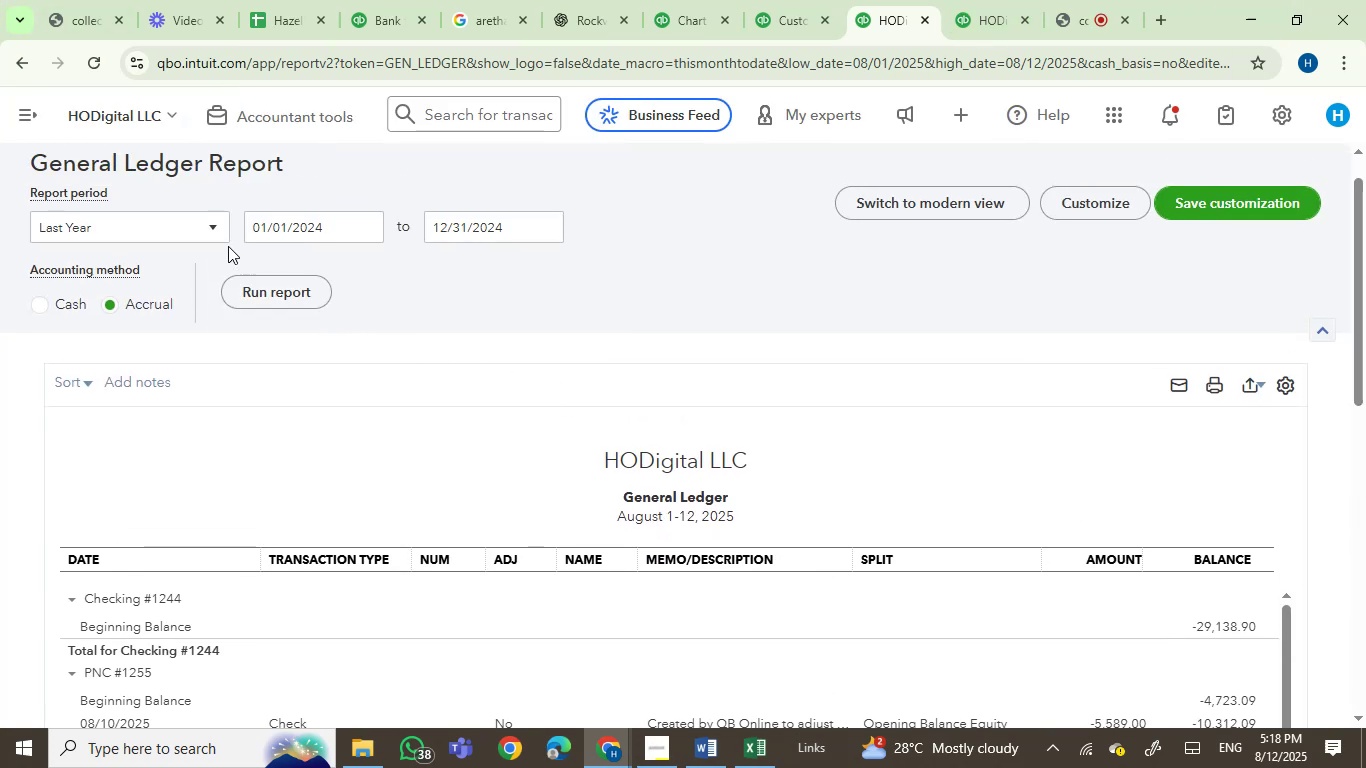 
left_click([190, 221])
 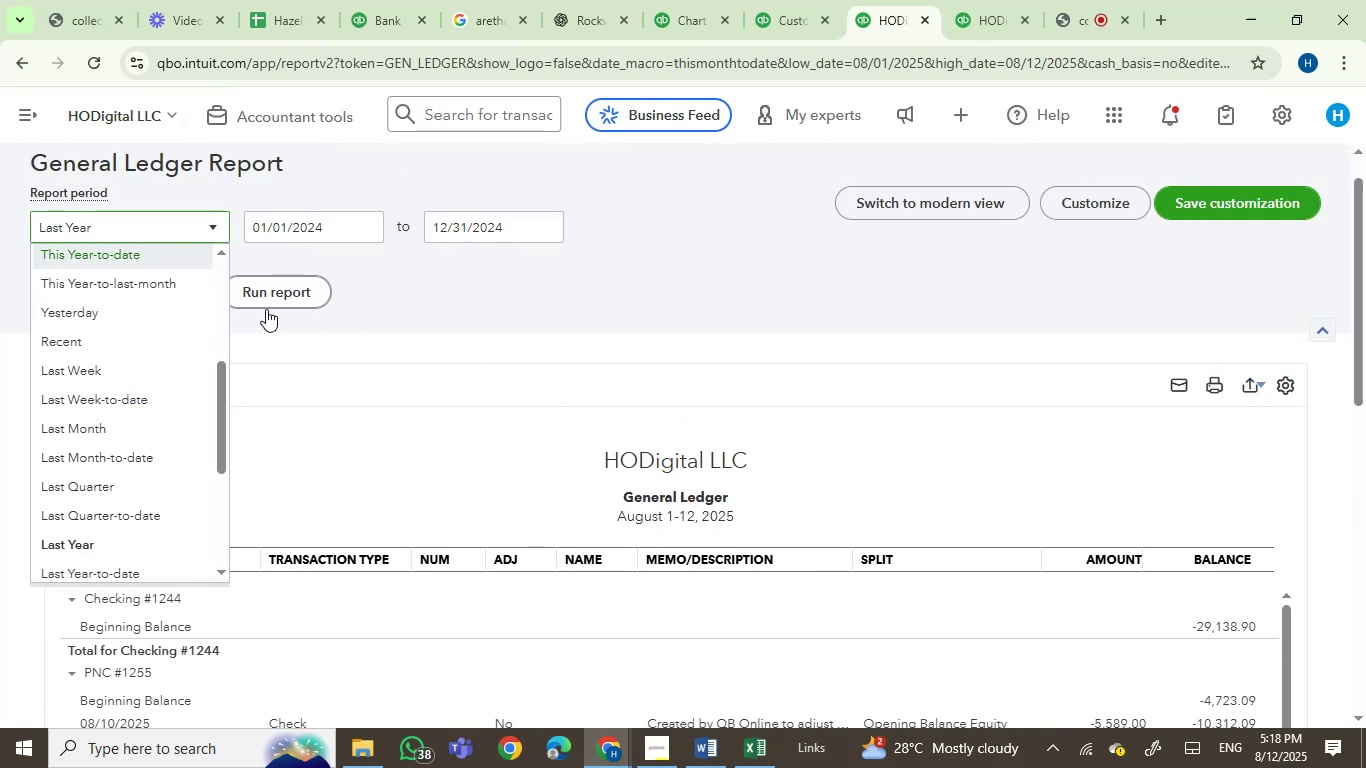 
left_click([276, 300])
 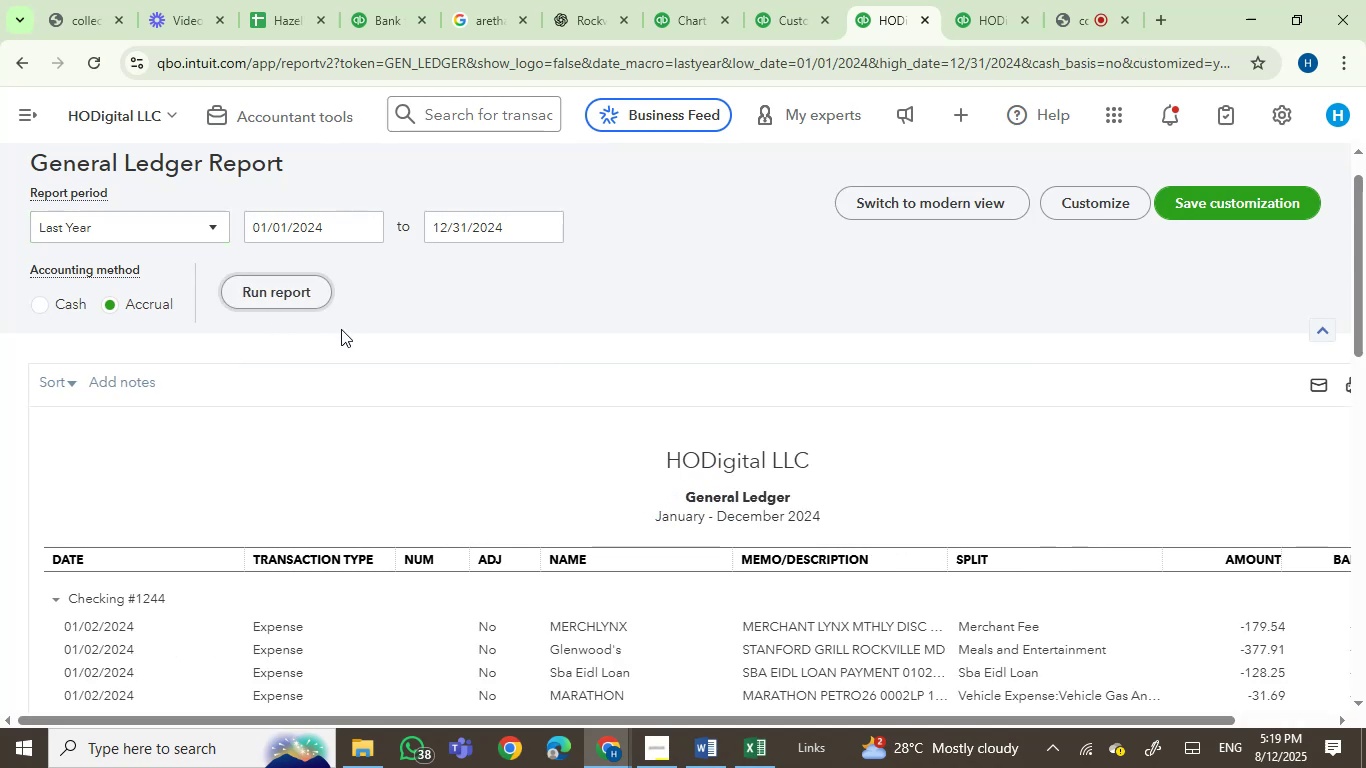 
wait(8.68)
 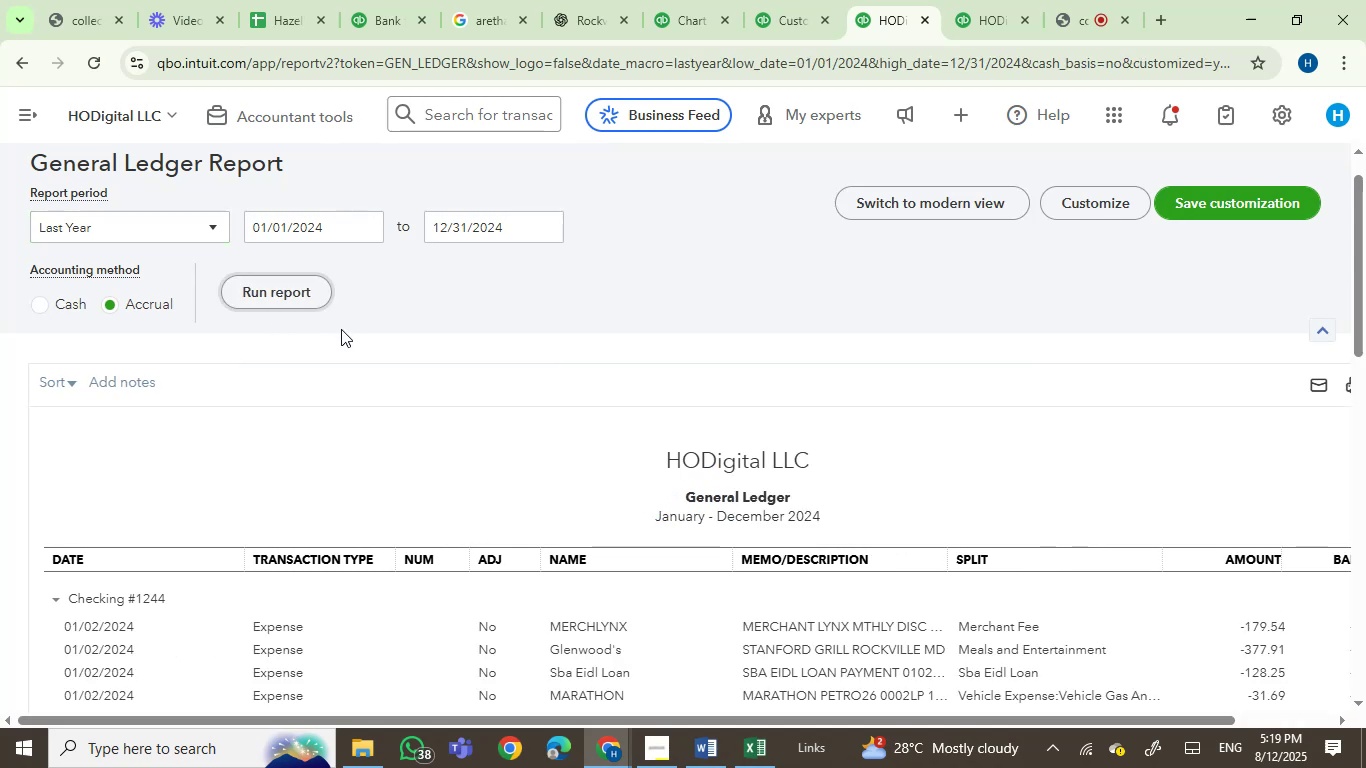 
key(Control+F)
 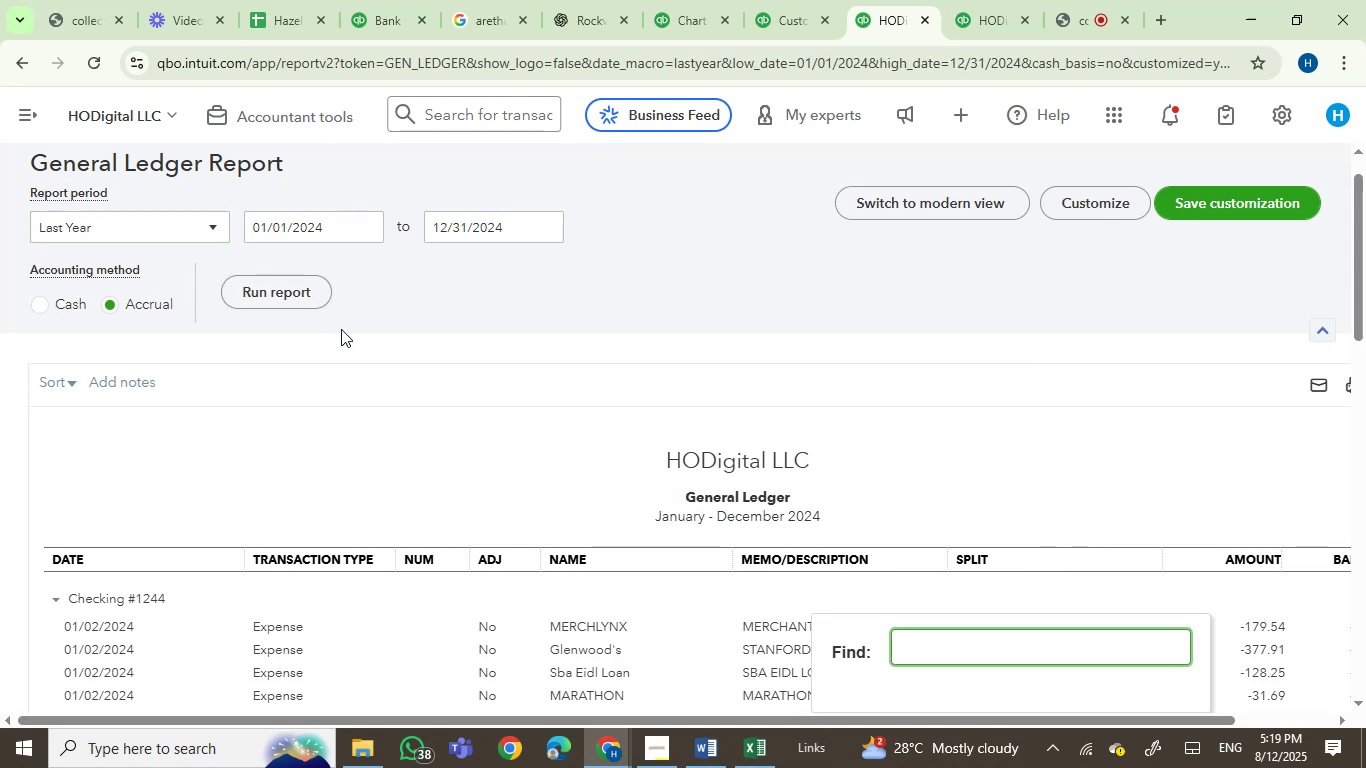 
key(Control+ControlLeft)
 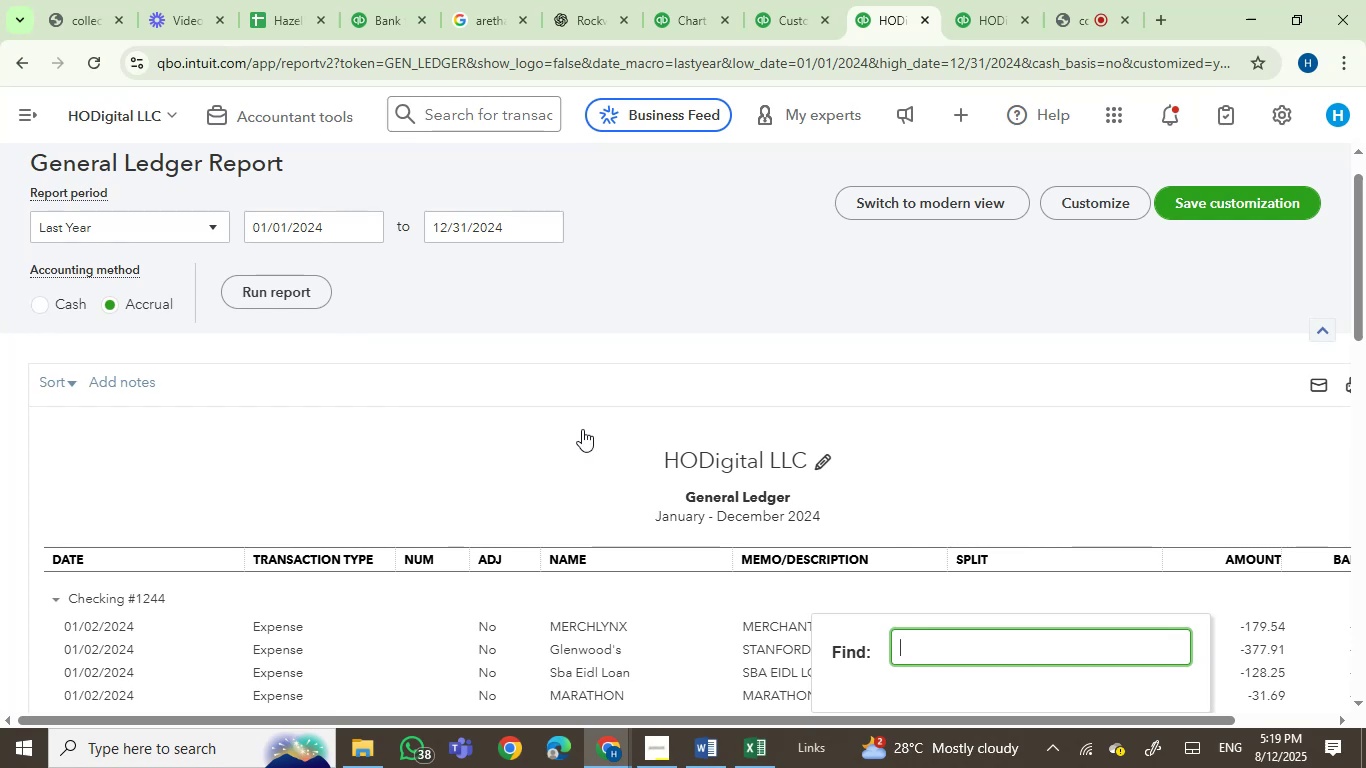 
type(DIRE)
 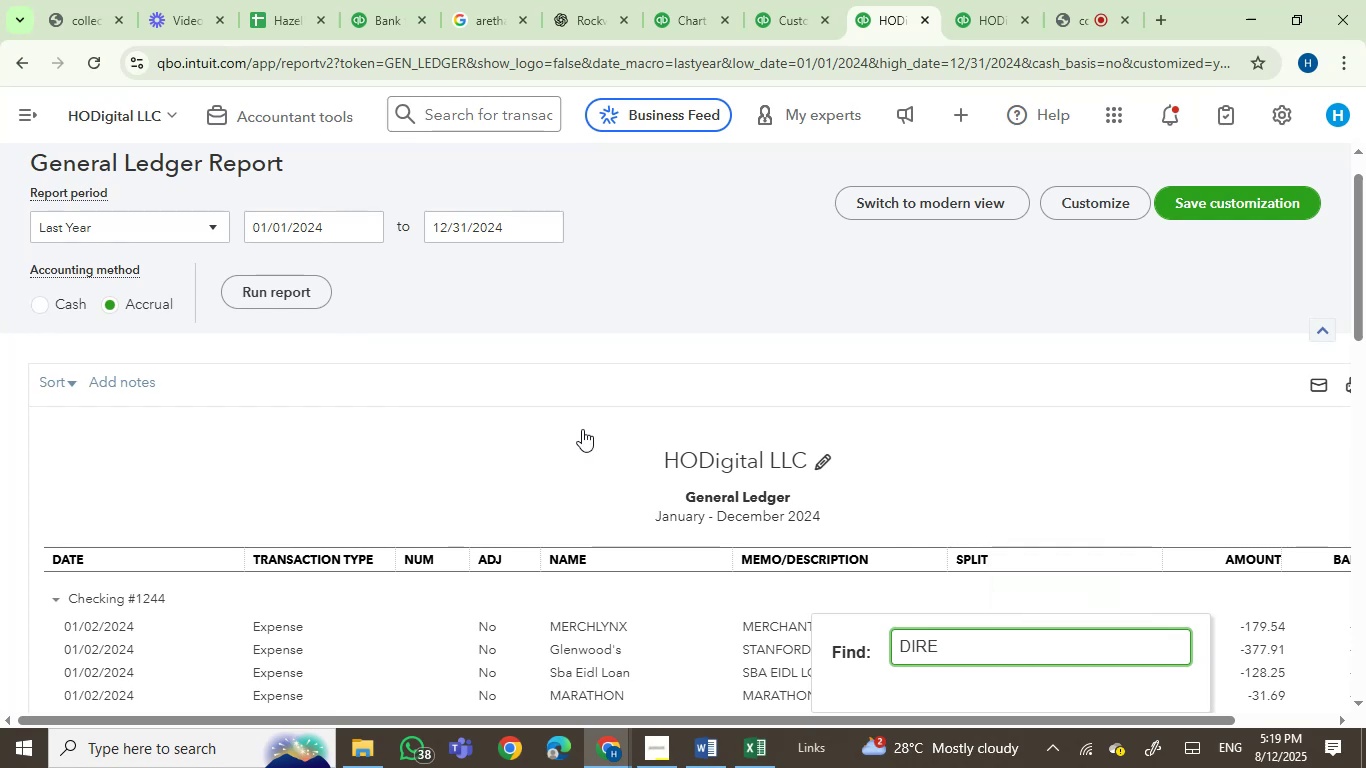 
key(Enter)
 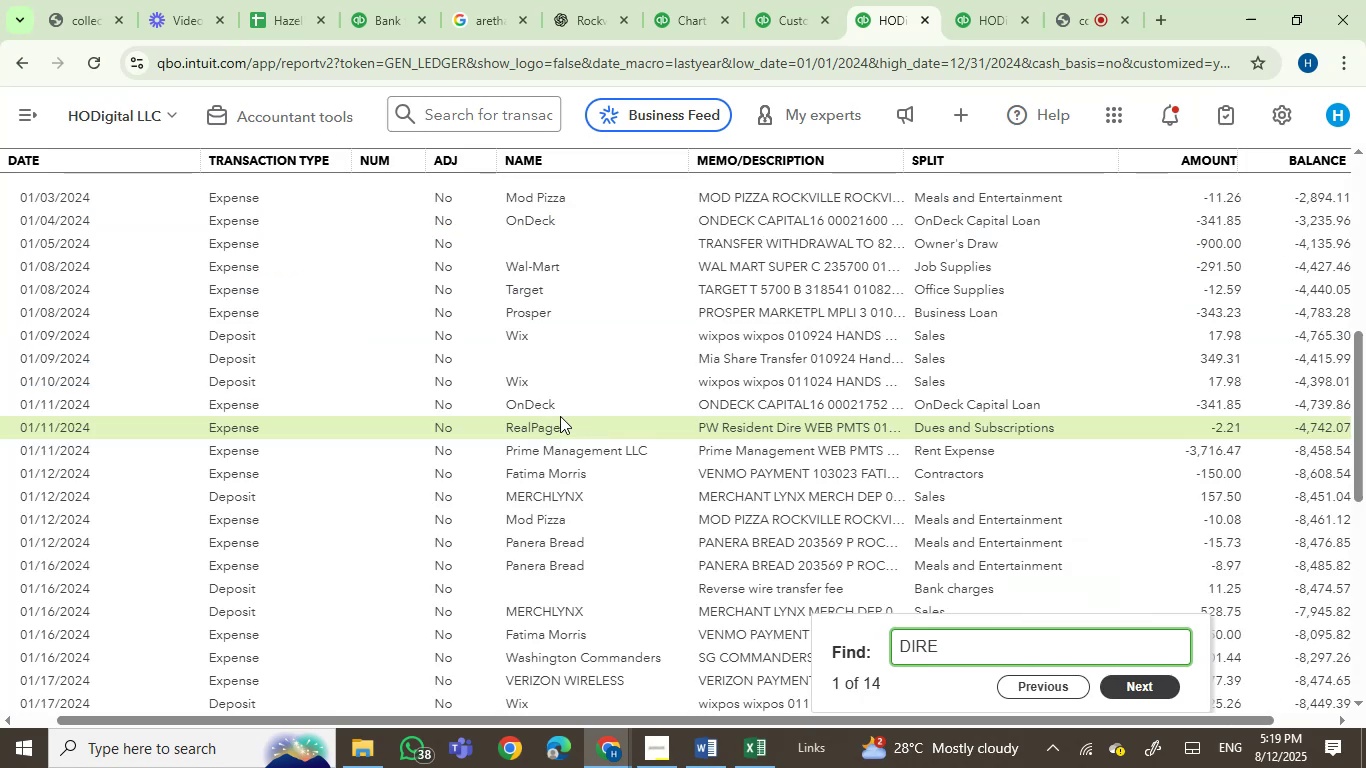 
wait(5.67)
 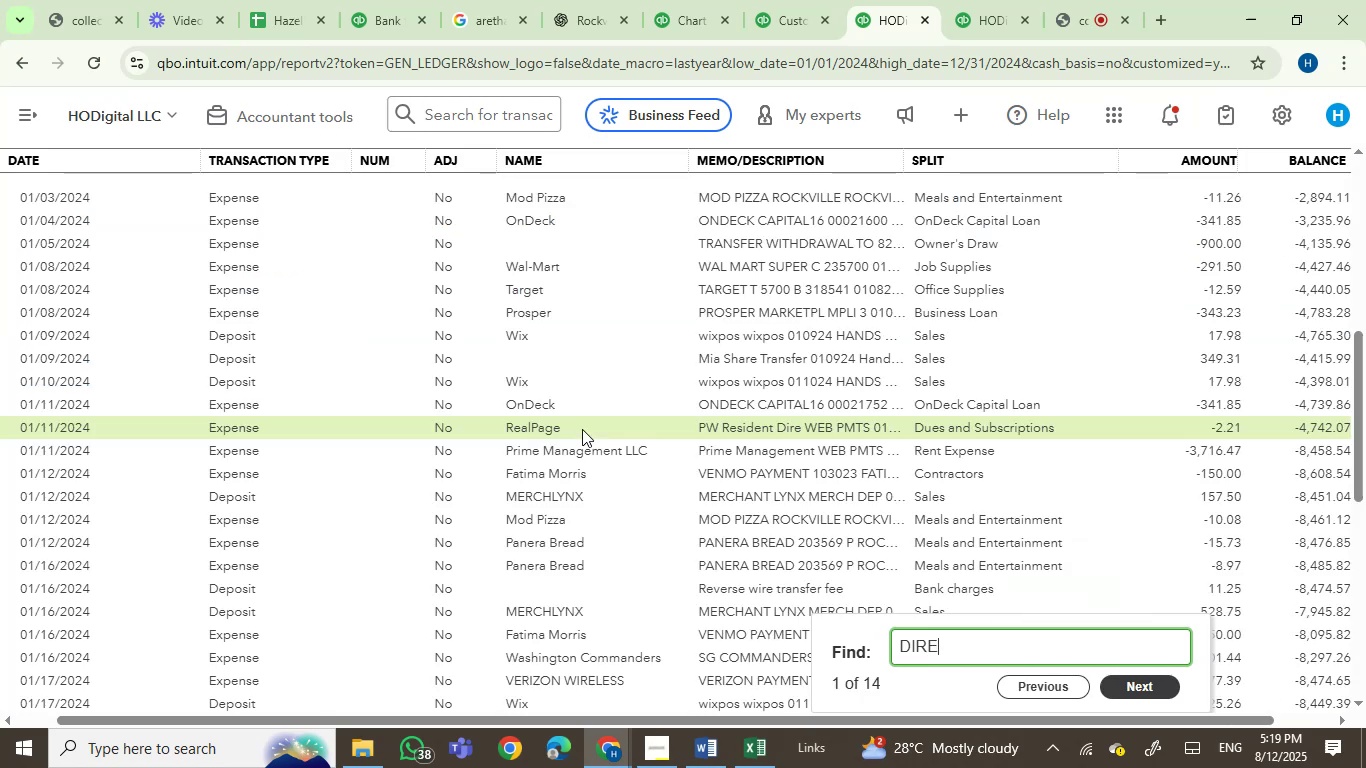 
key(Enter)
 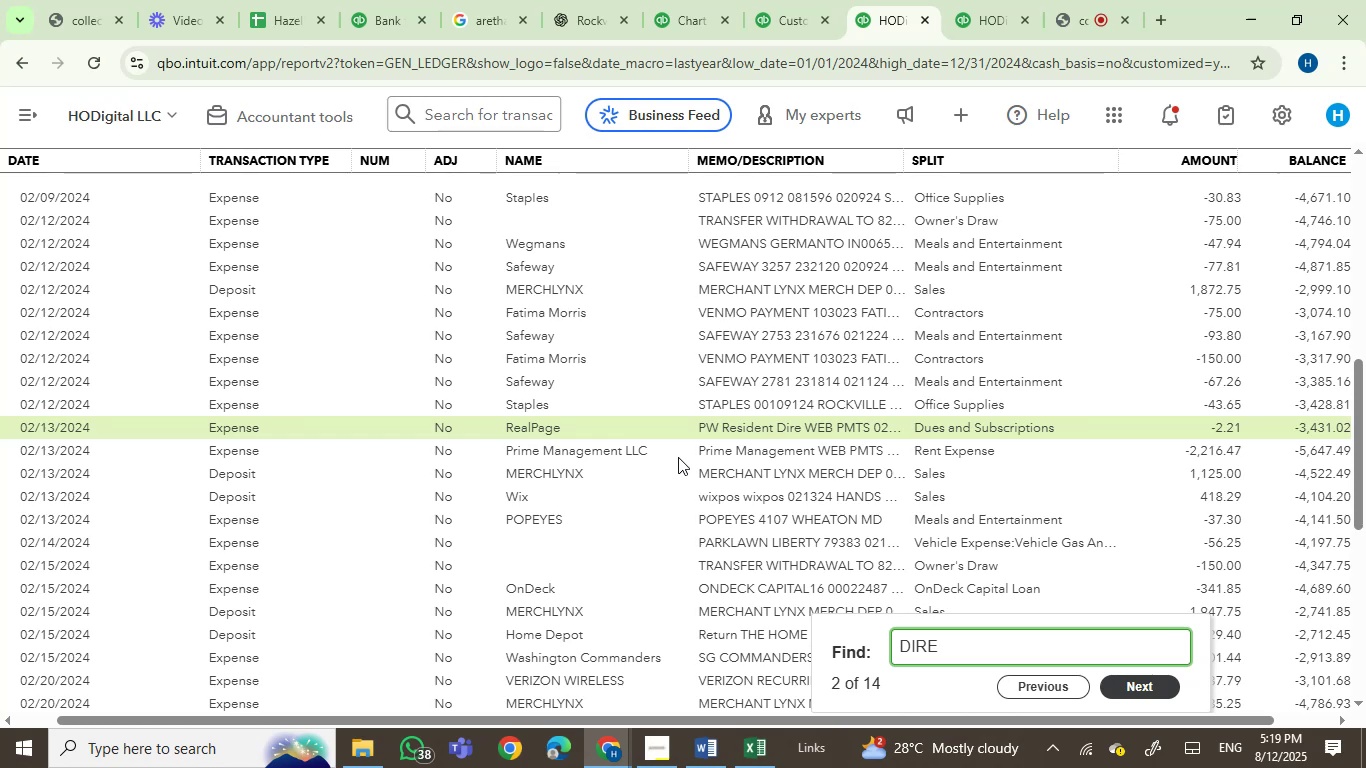 
key(Enter)
 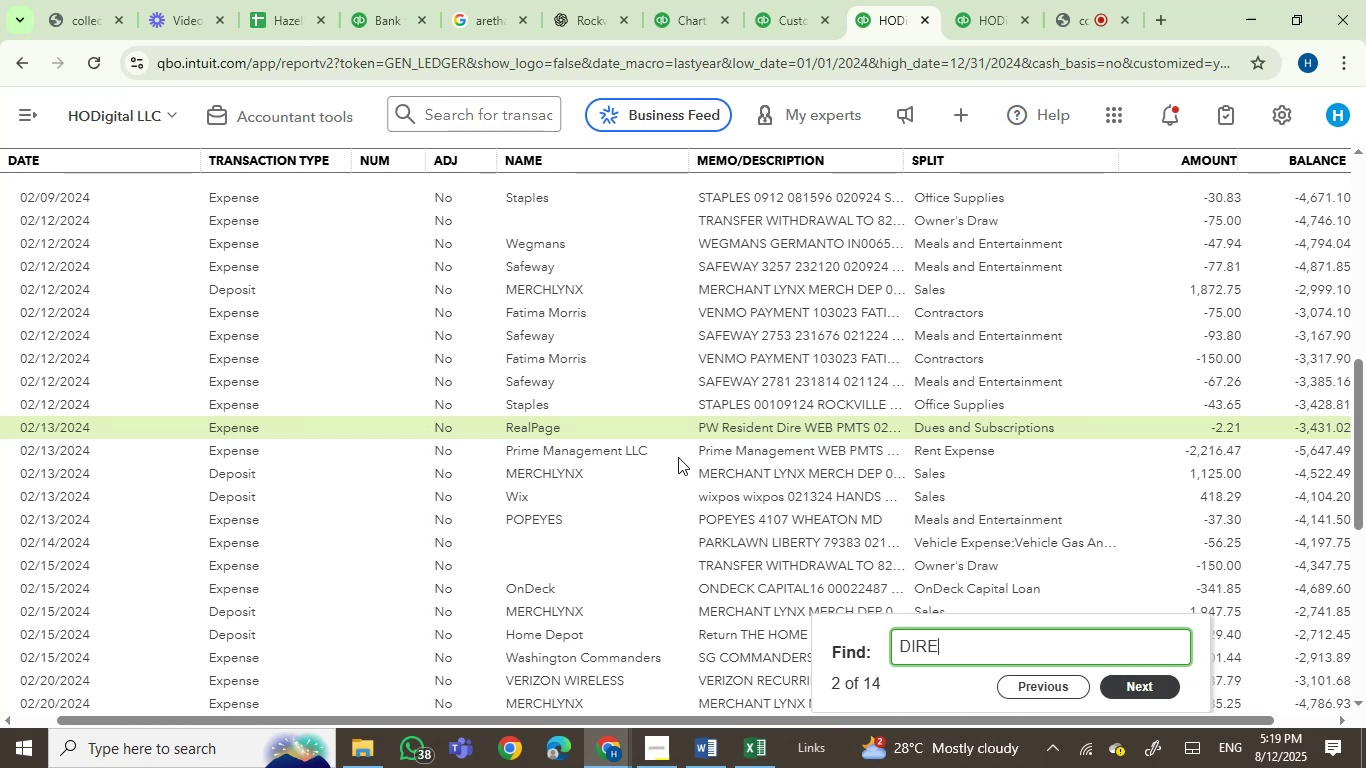 
key(Enter)
 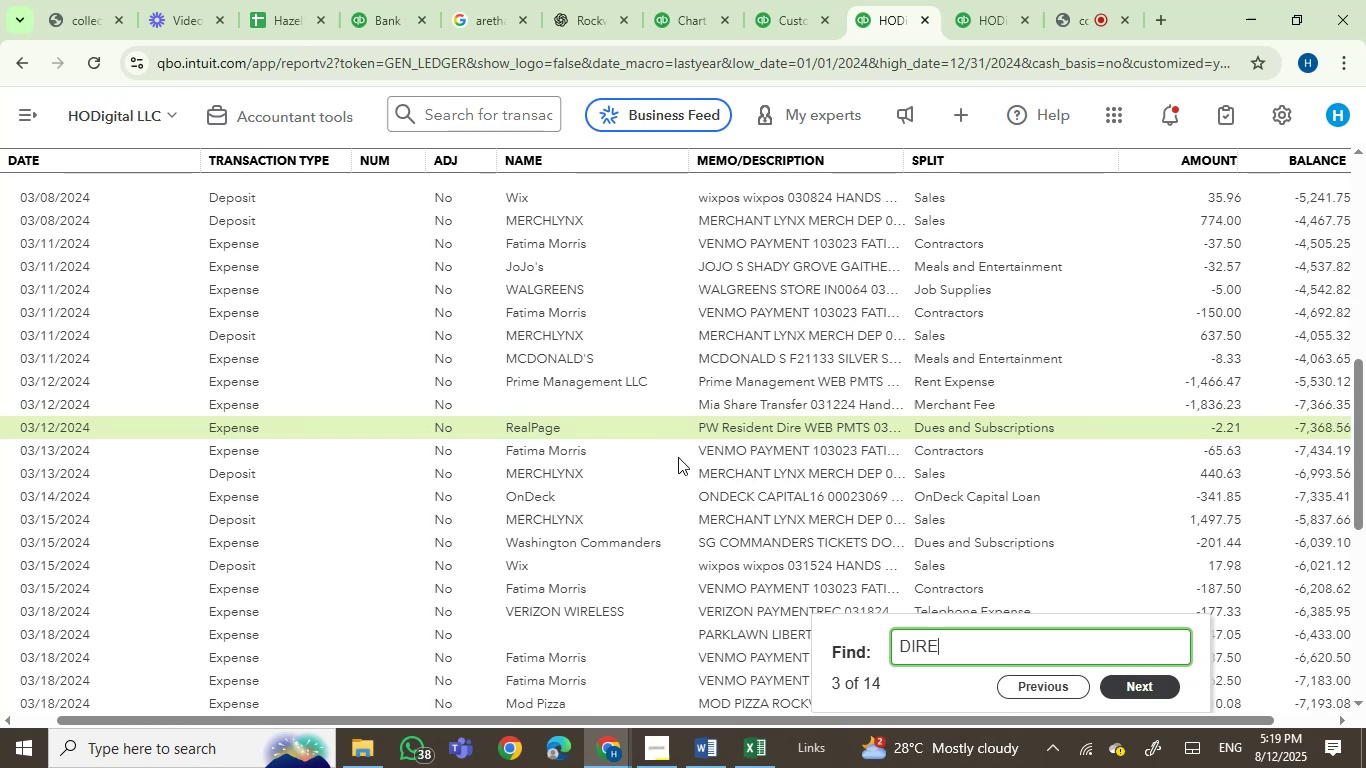 
key(Enter)
 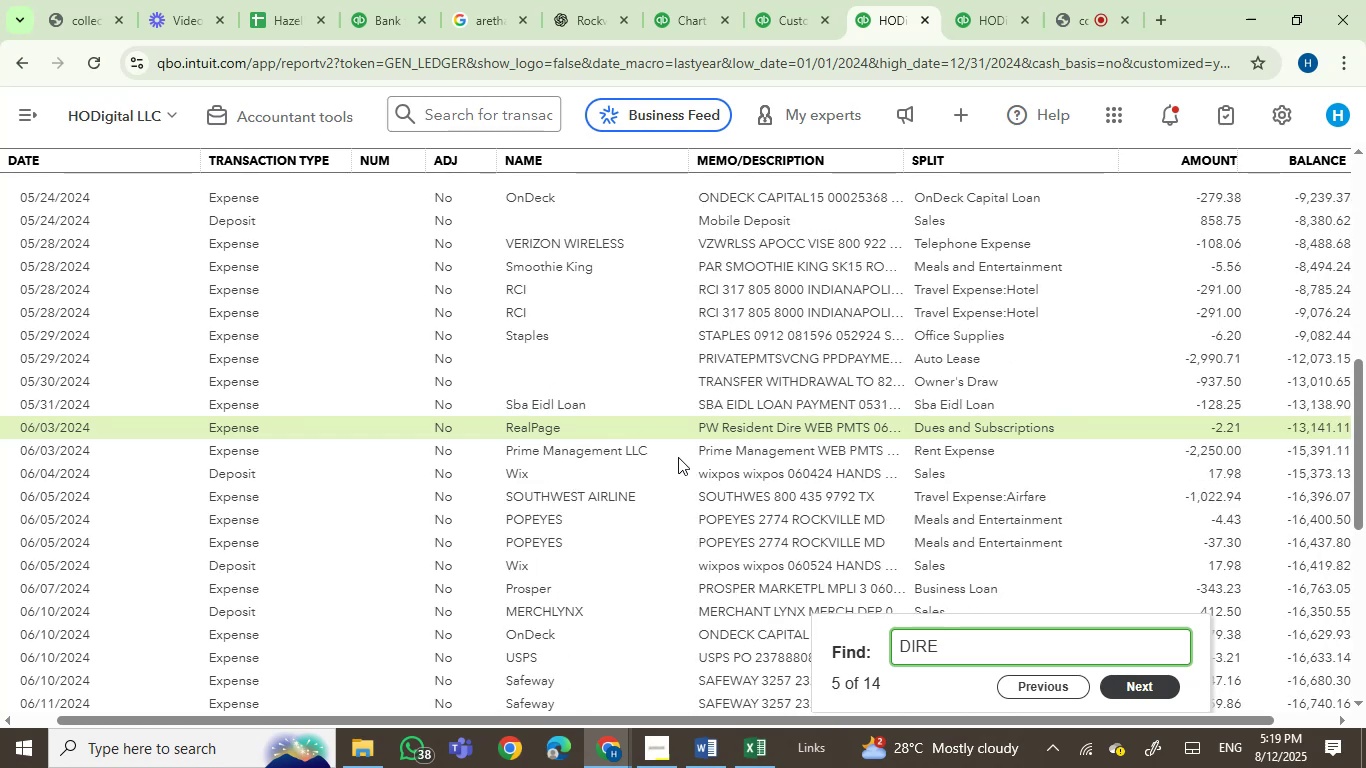 
key(Enter)
 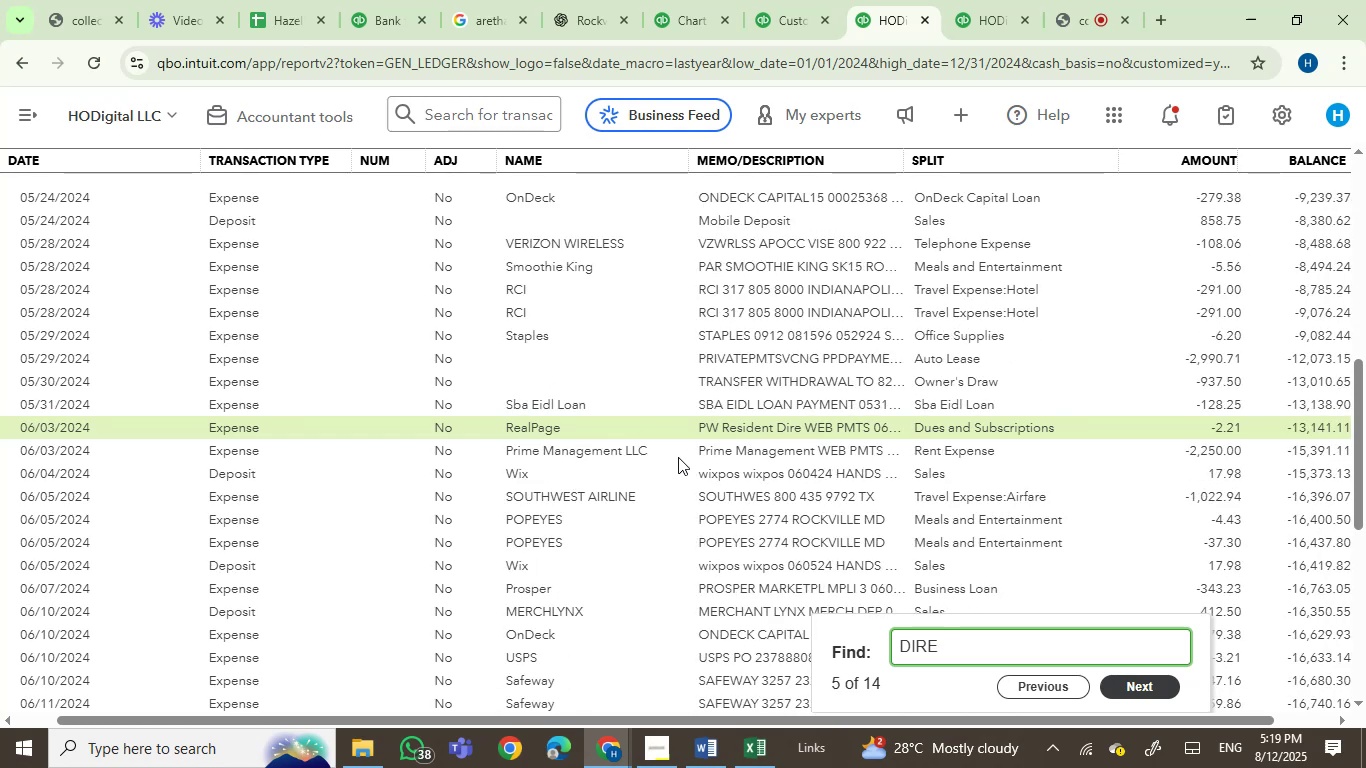 
key(Enter)
 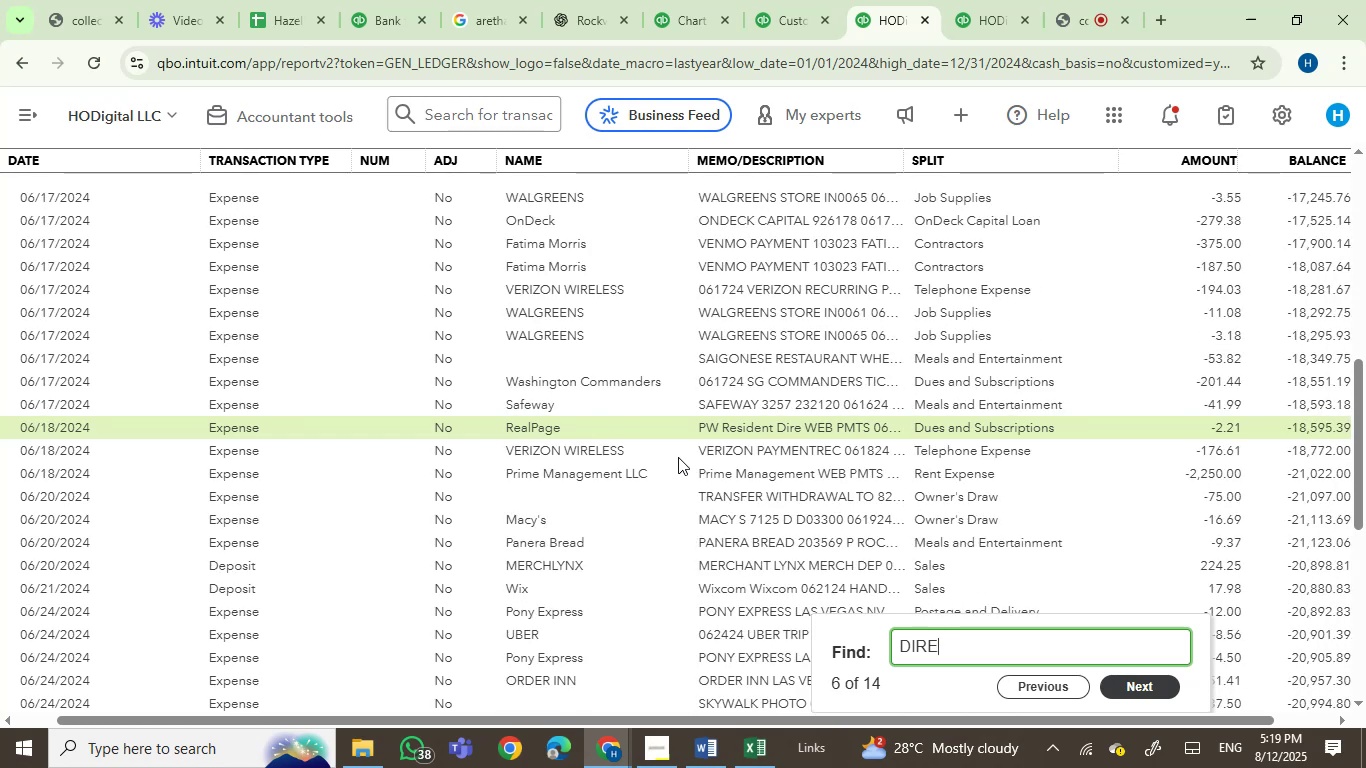 
key(Enter)
 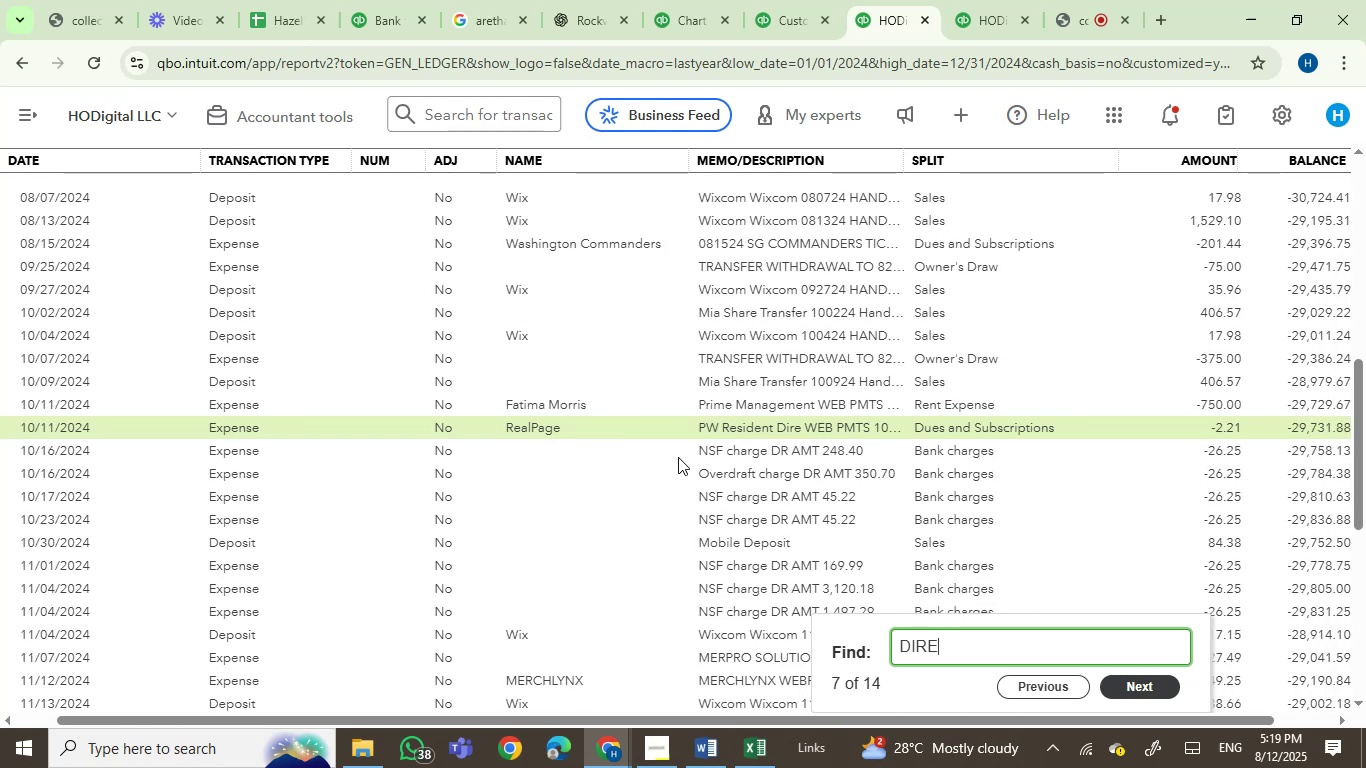 
key(Enter)
 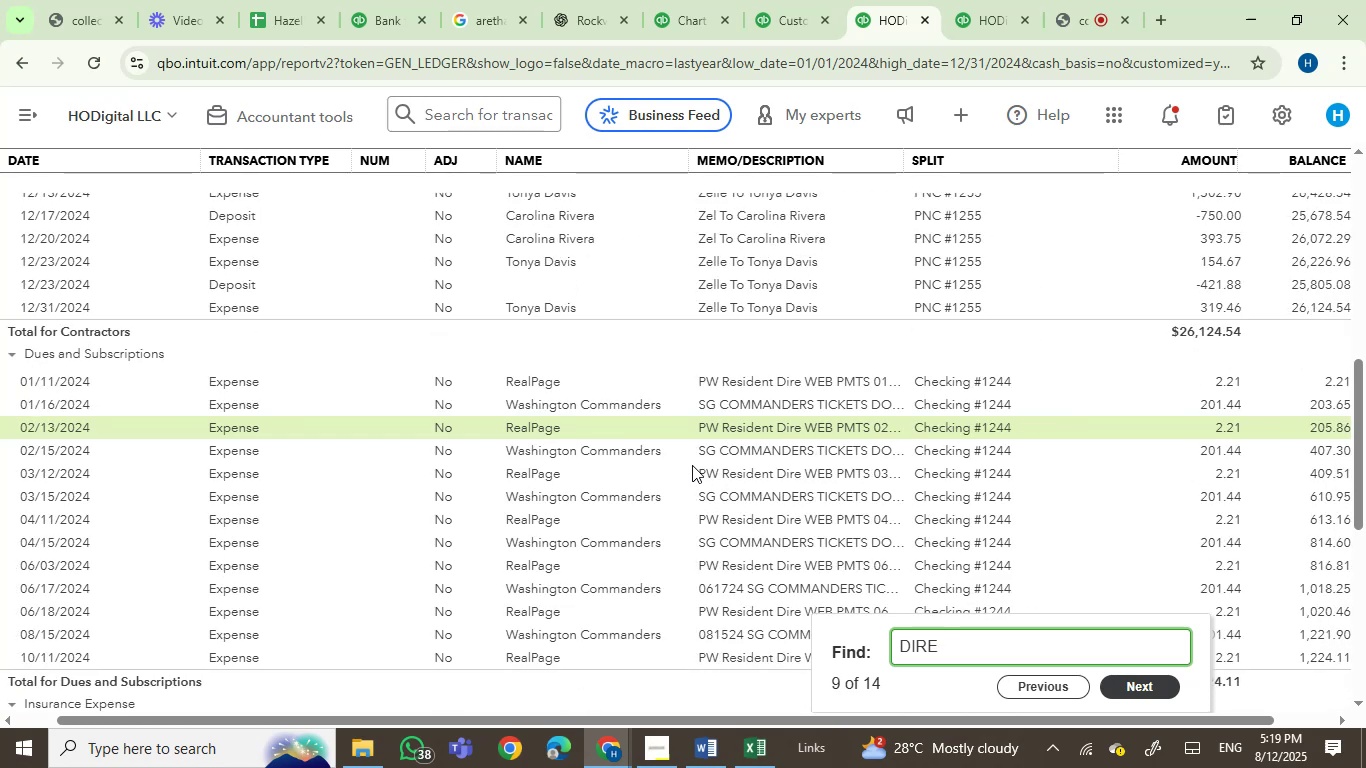 
scroll: coordinate [652, 309], scroll_direction: down, amount: 1.0
 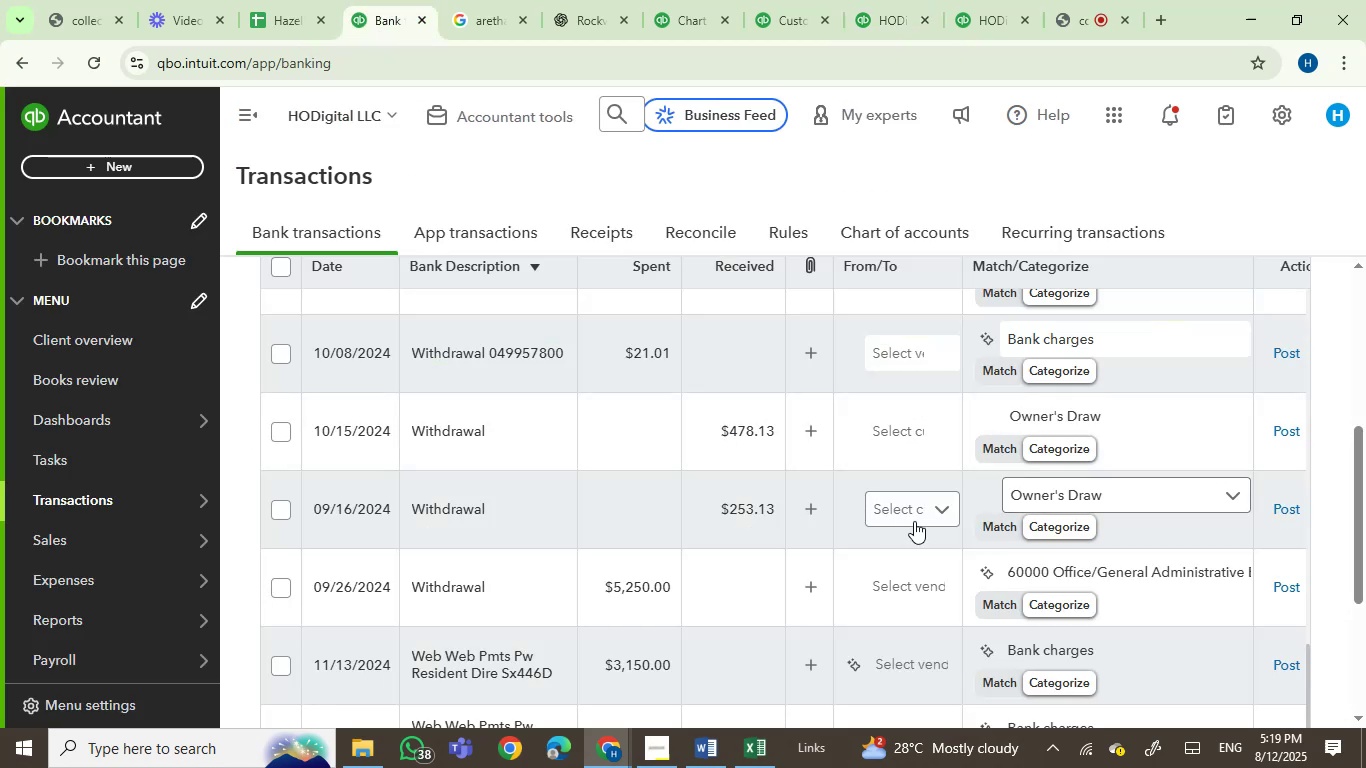 
mouse_move([530, 621])
 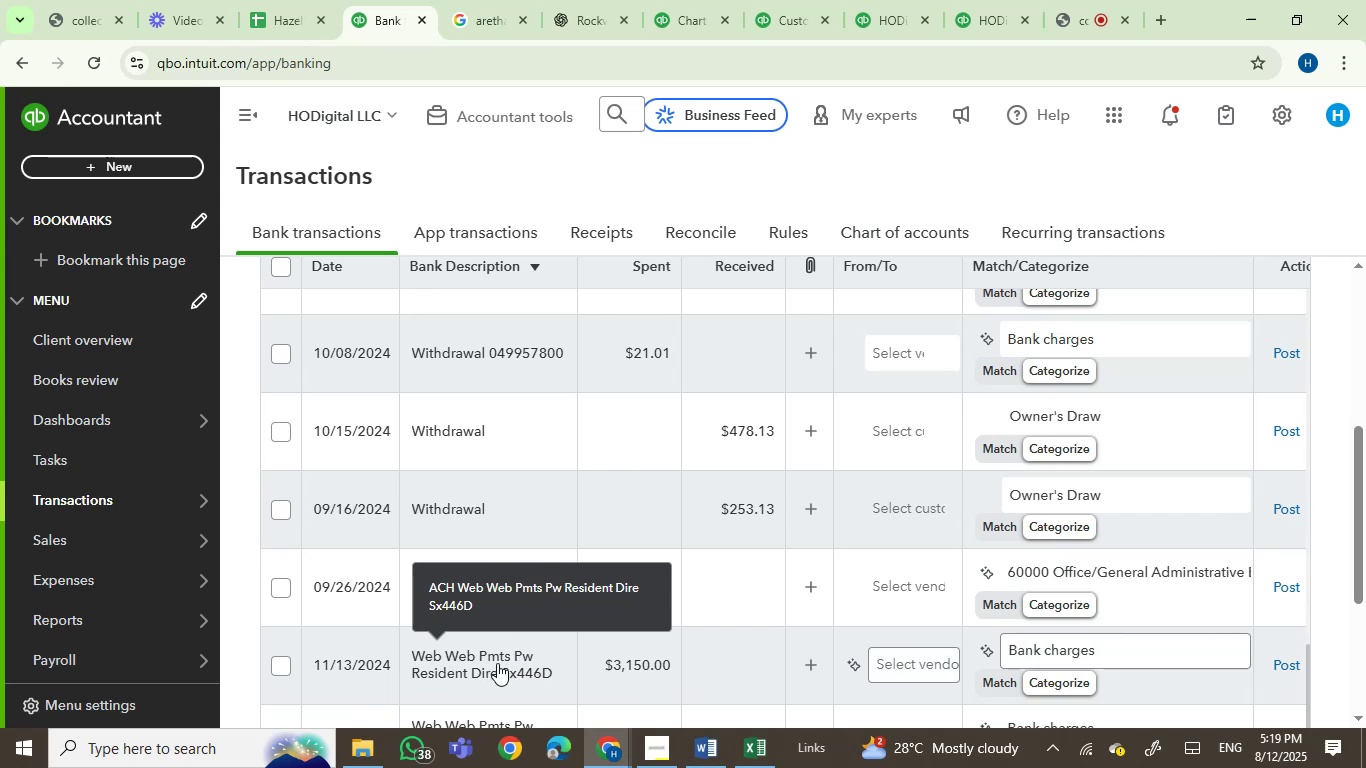 
wait(5.63)
 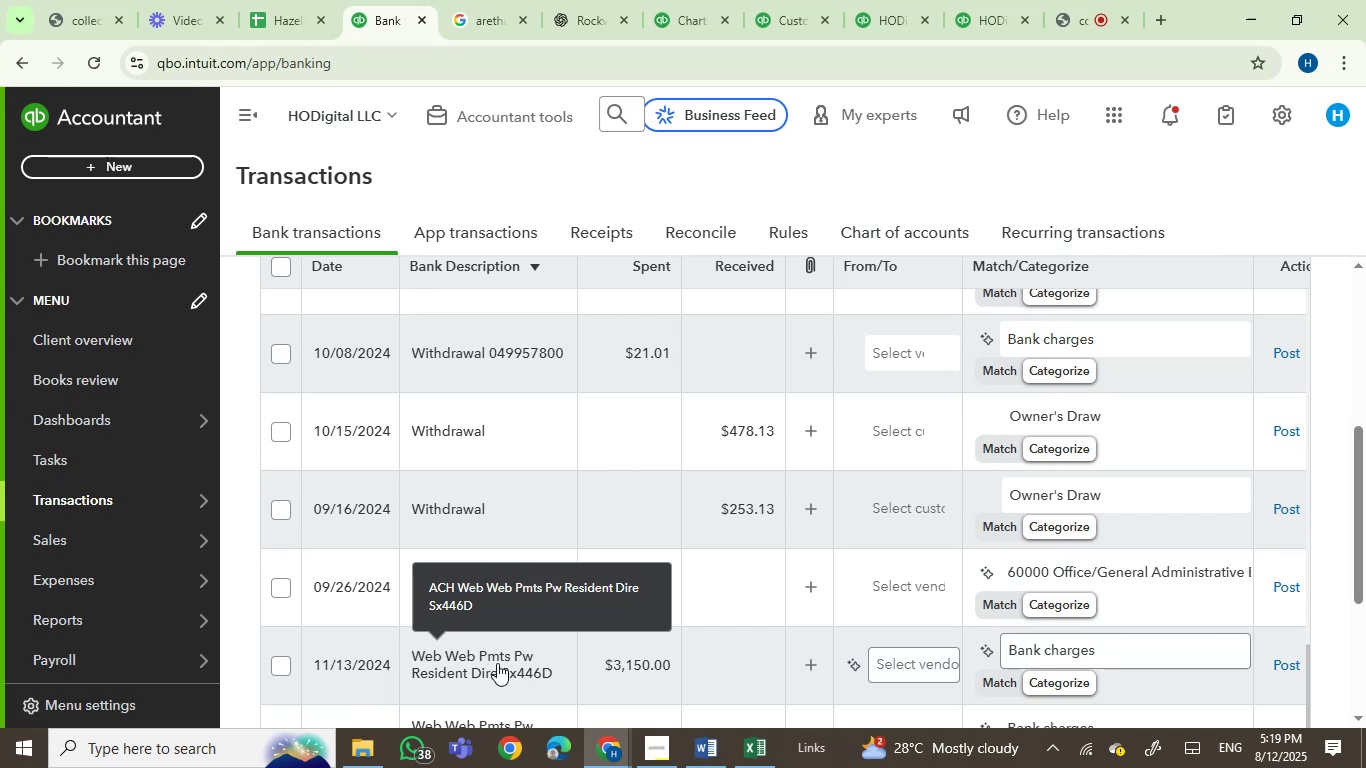 
left_click([1041, 637])
 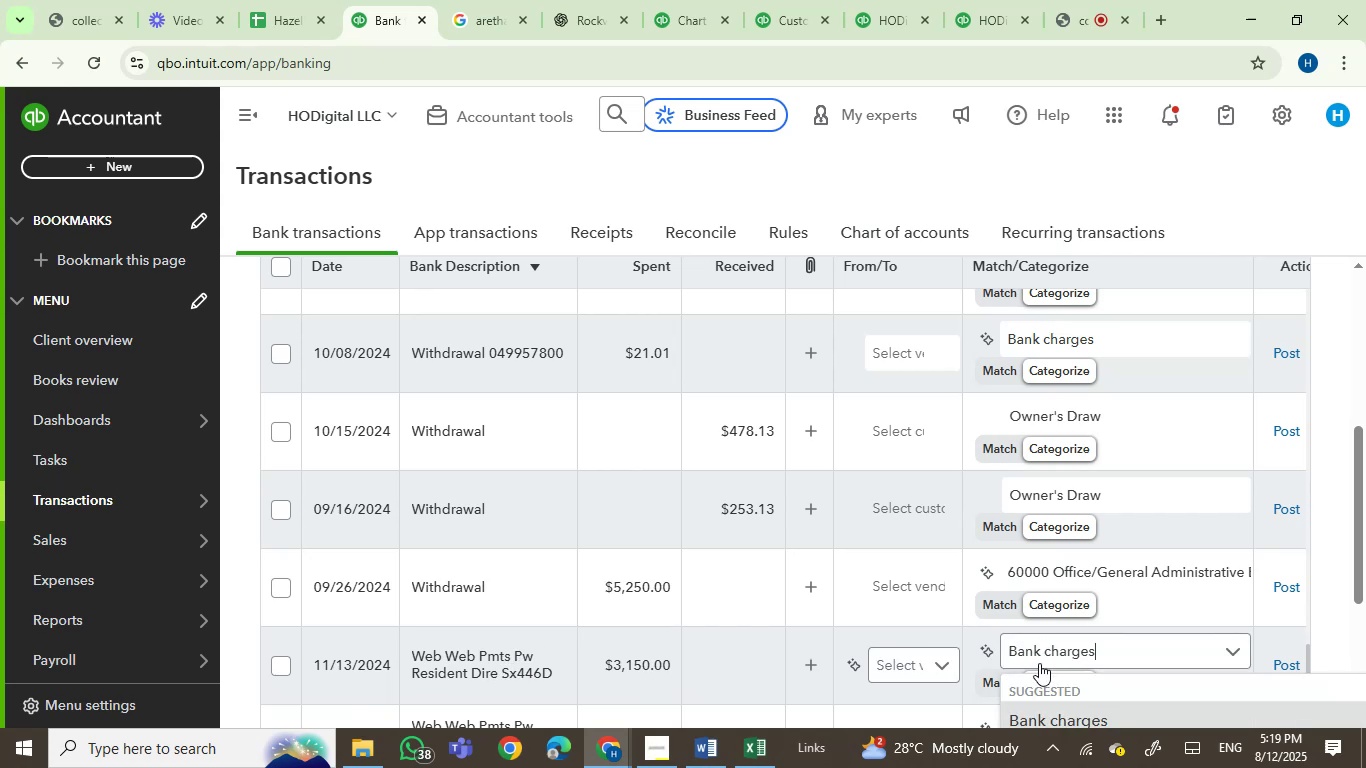 
left_click([1045, 649])
 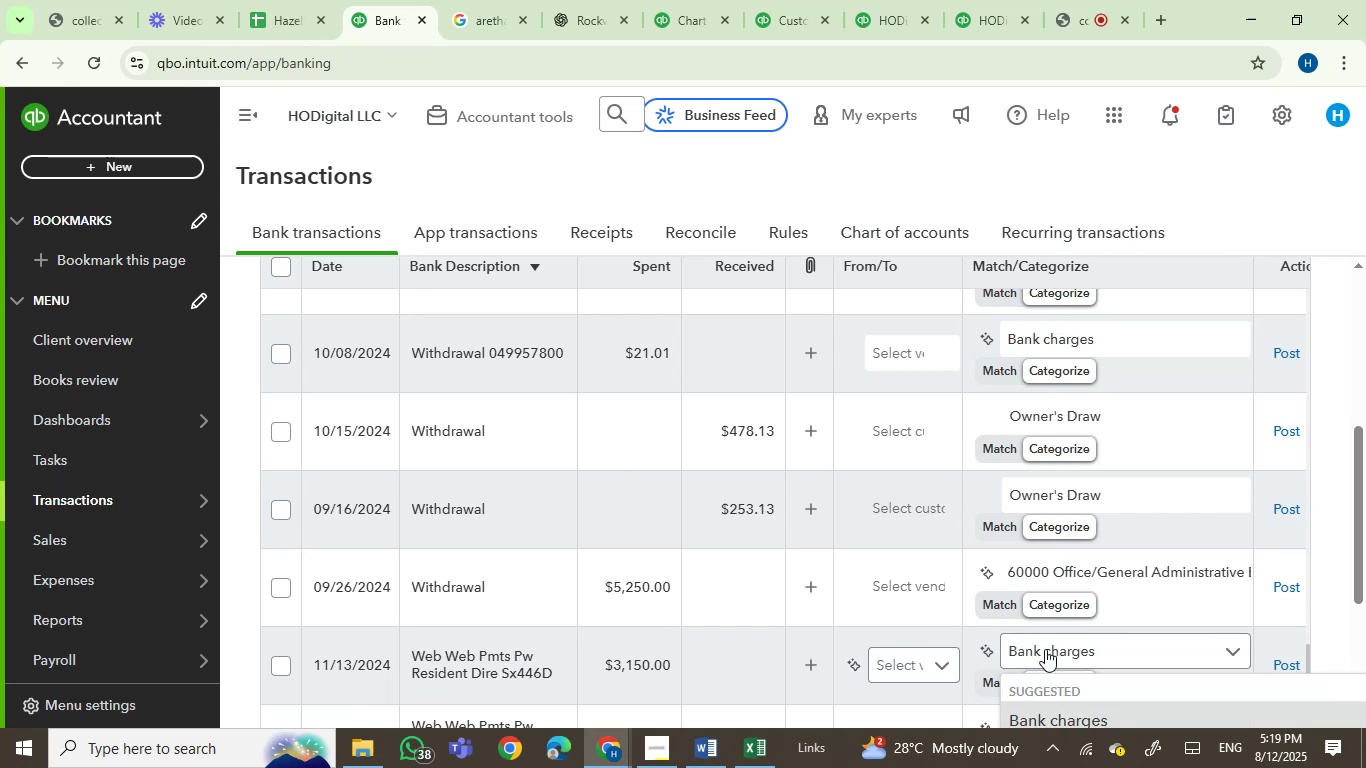 
type(RENT)
 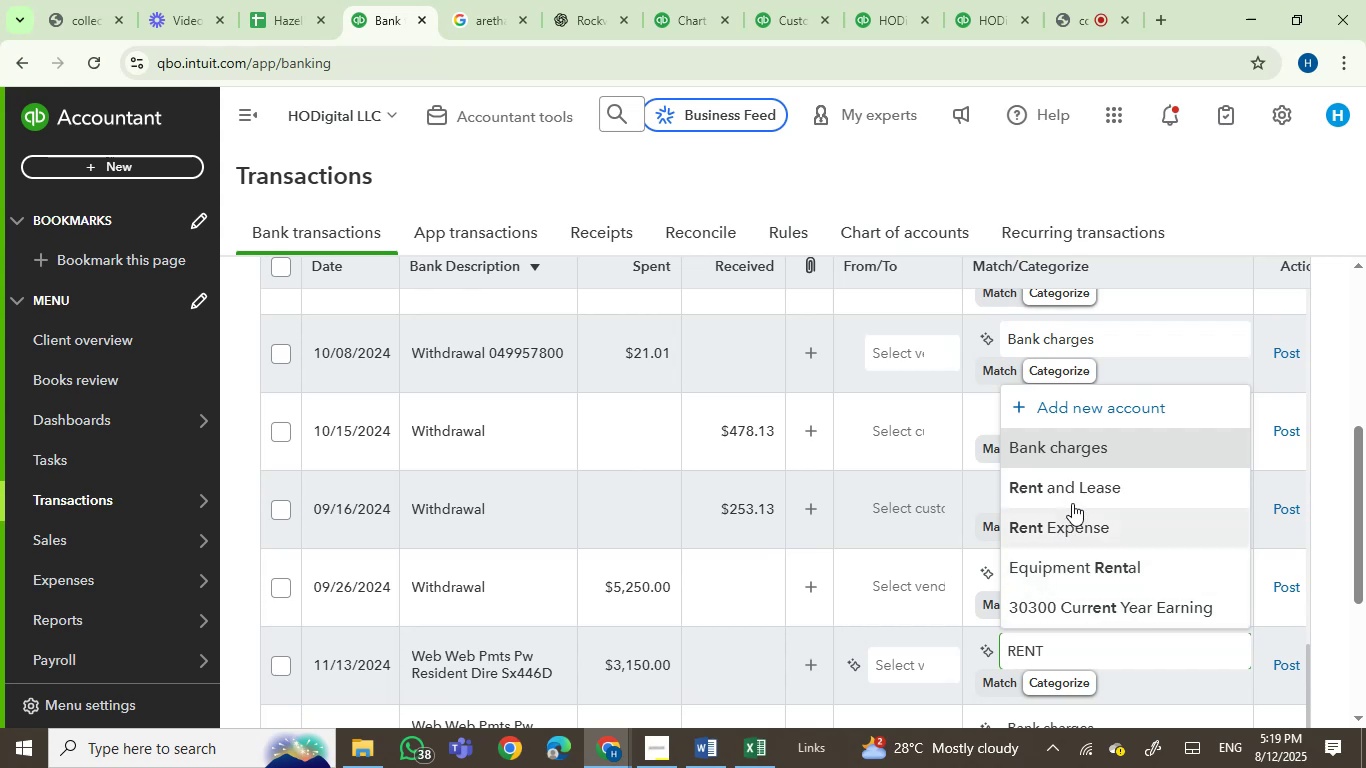 
left_click([1070, 532])
 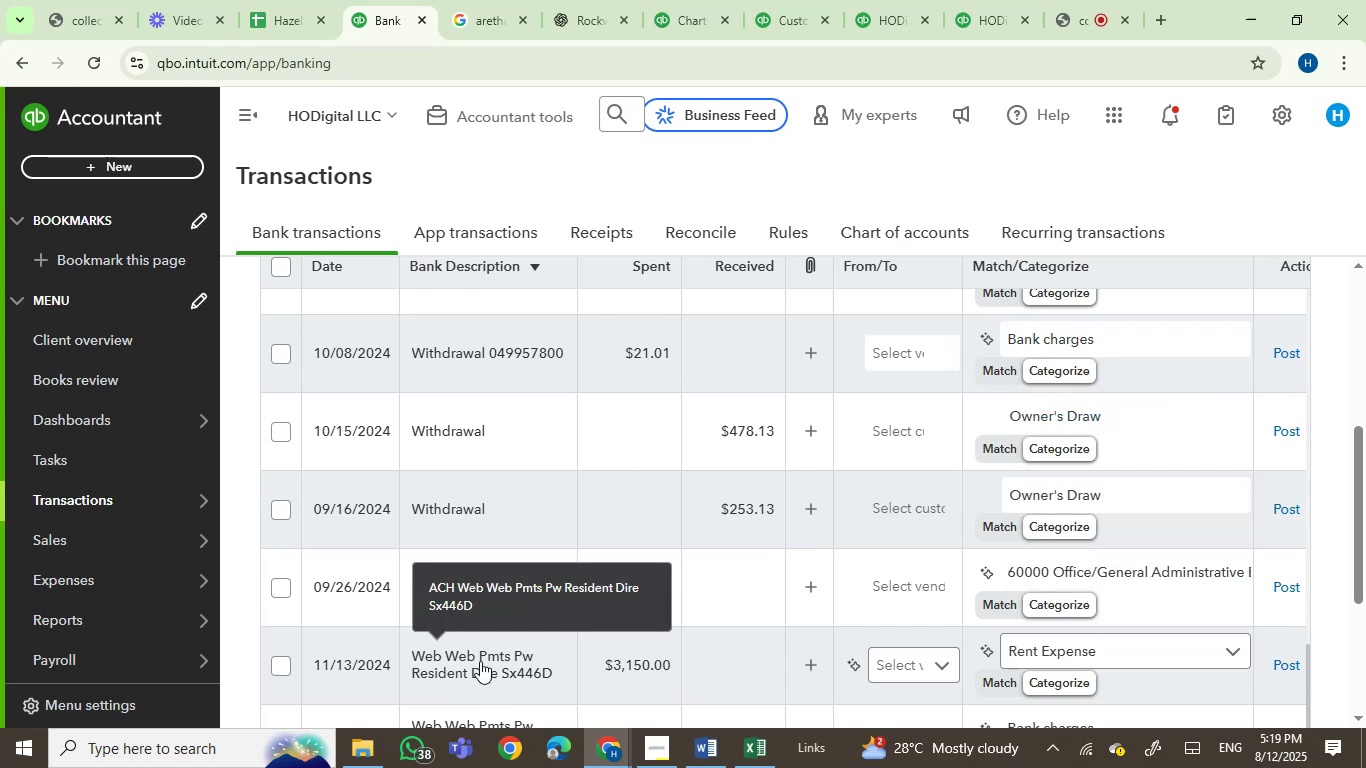 
left_click([480, 661])
 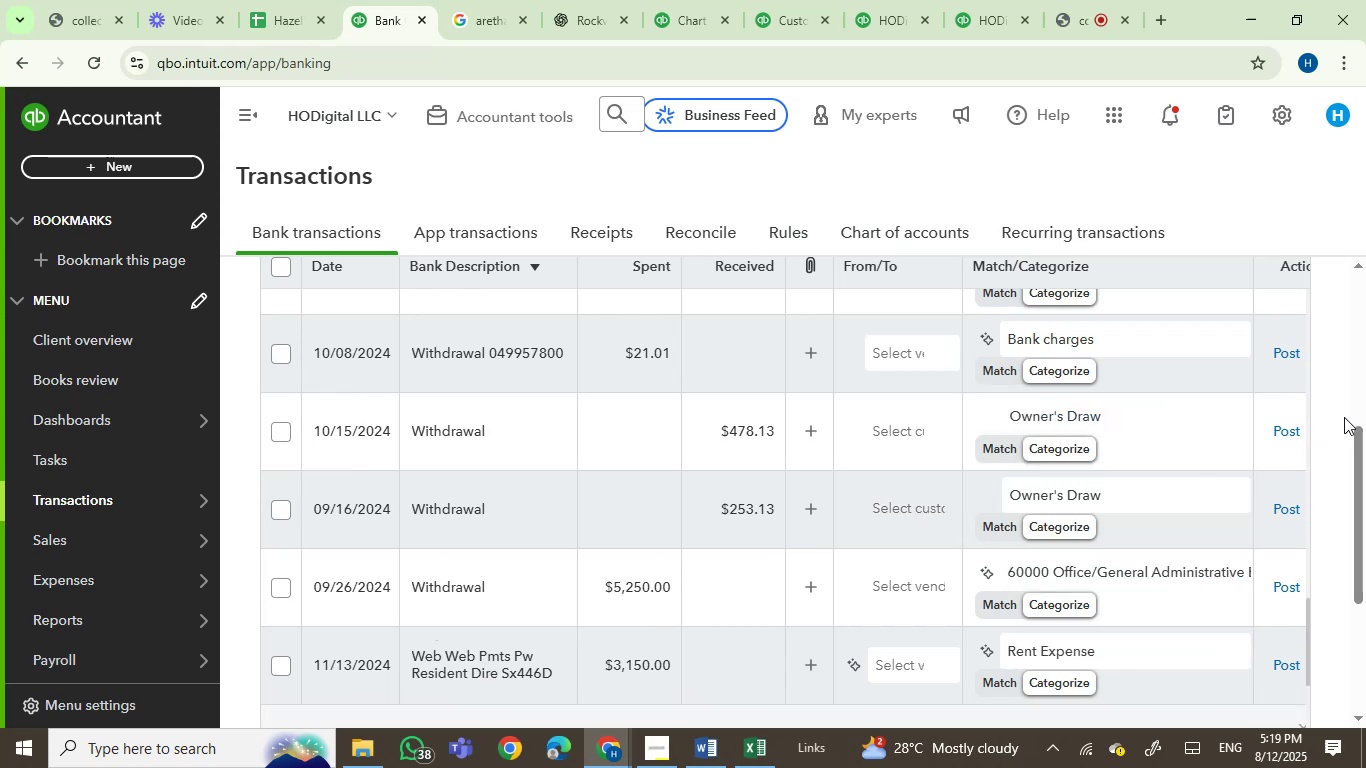 
left_click_drag(start_coordinate=[1365, 488], to_coordinate=[1355, 554])
 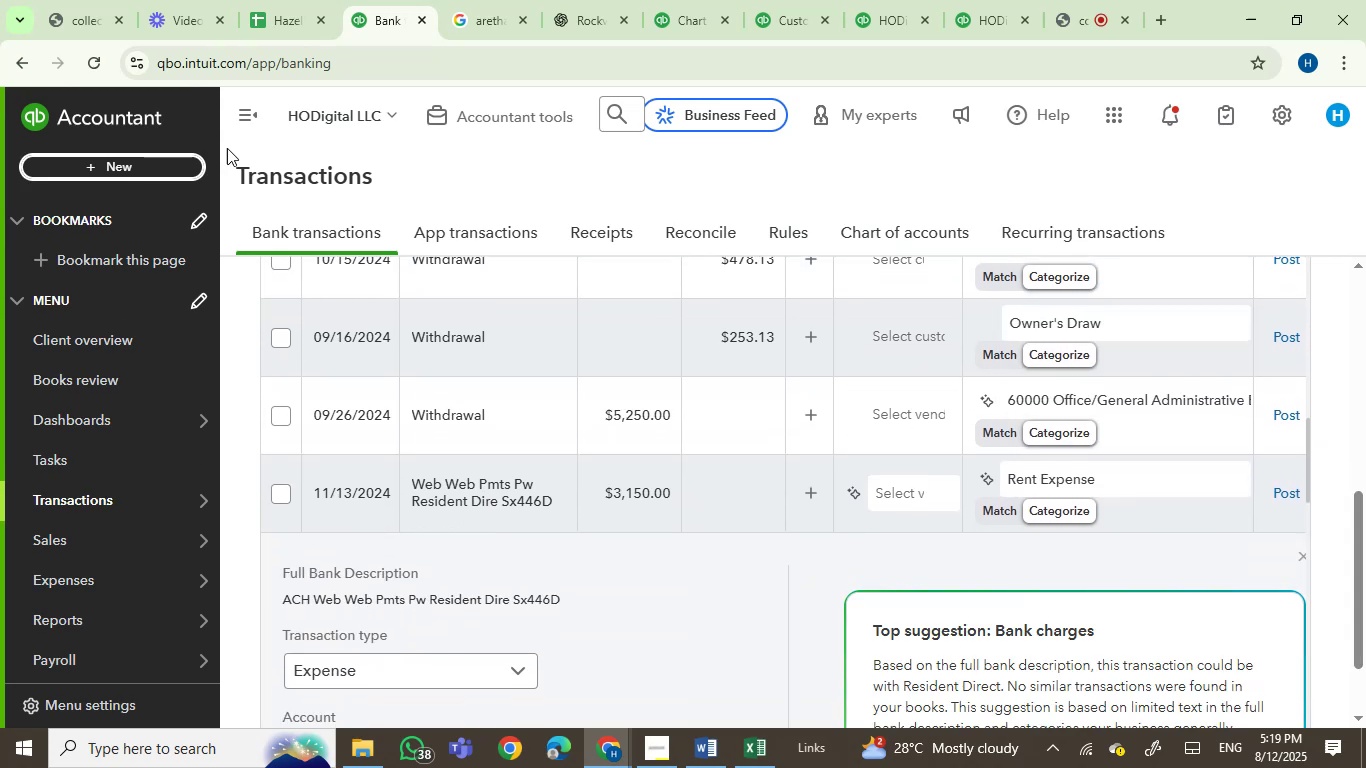 
left_click([237, 121])
 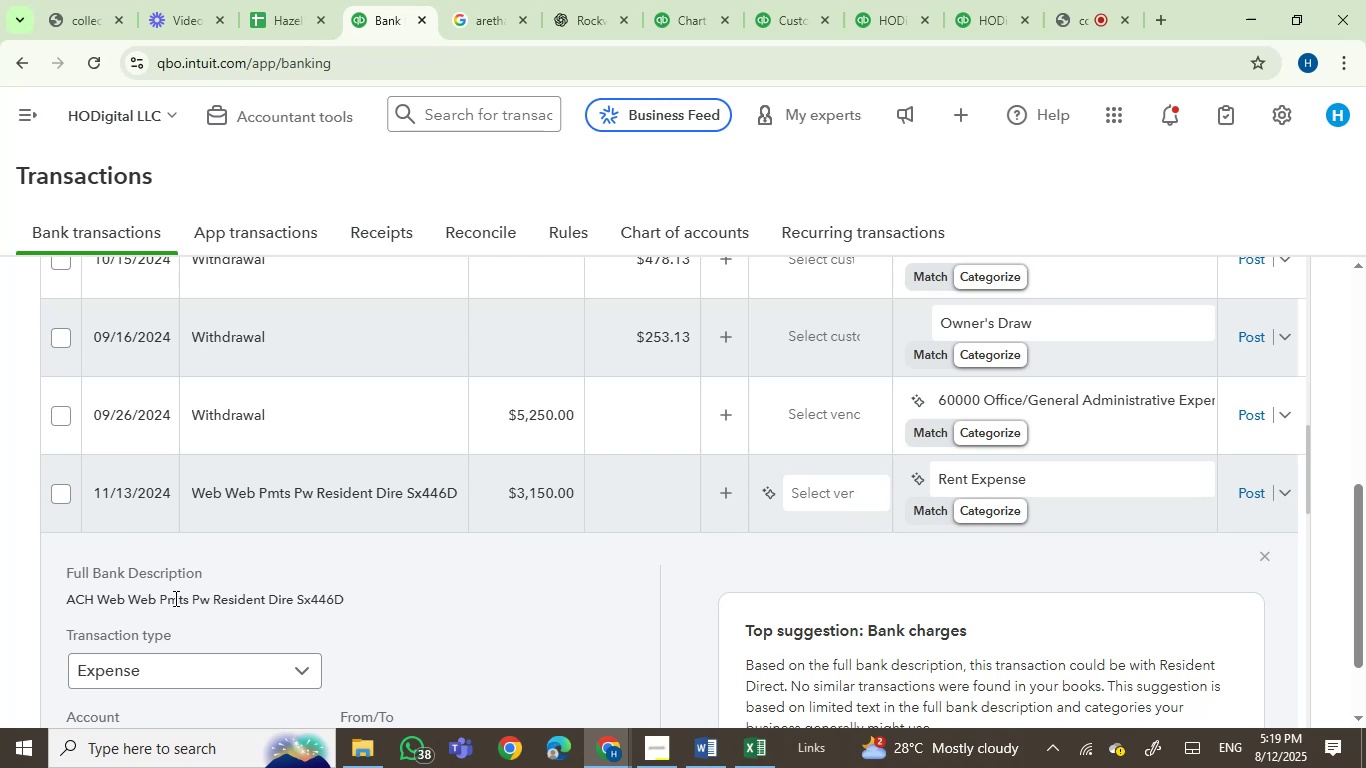 
left_click([202, 596])
 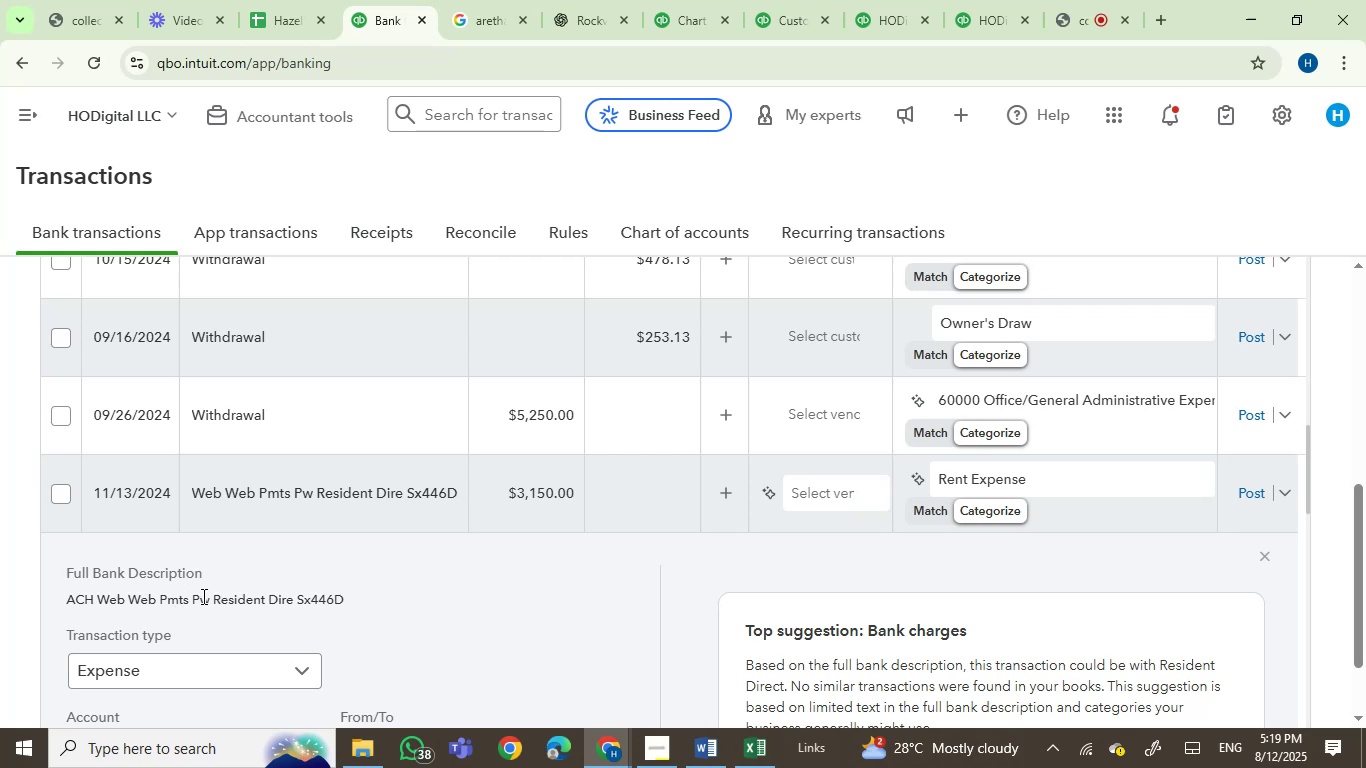 
left_click_drag(start_coordinate=[202, 596], to_coordinate=[276, 597])
 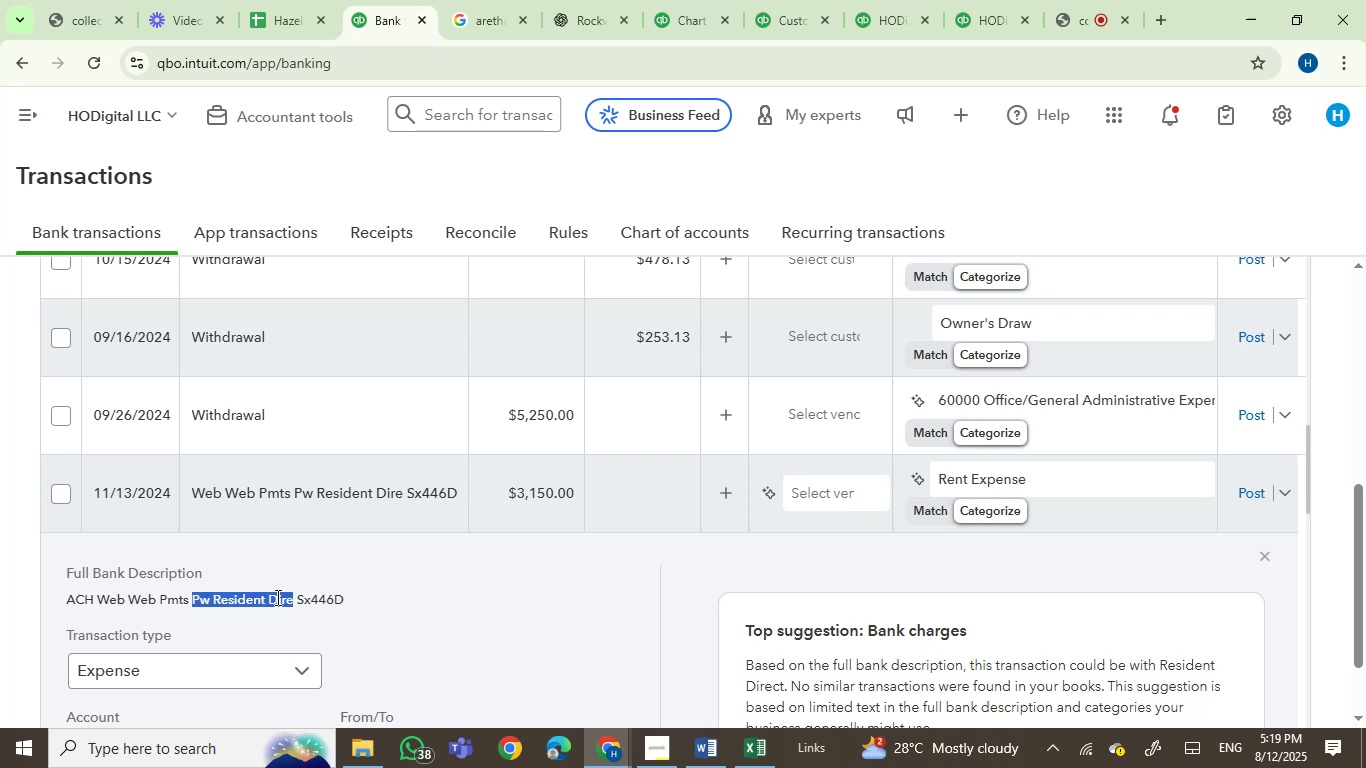 
key(Control+C)
 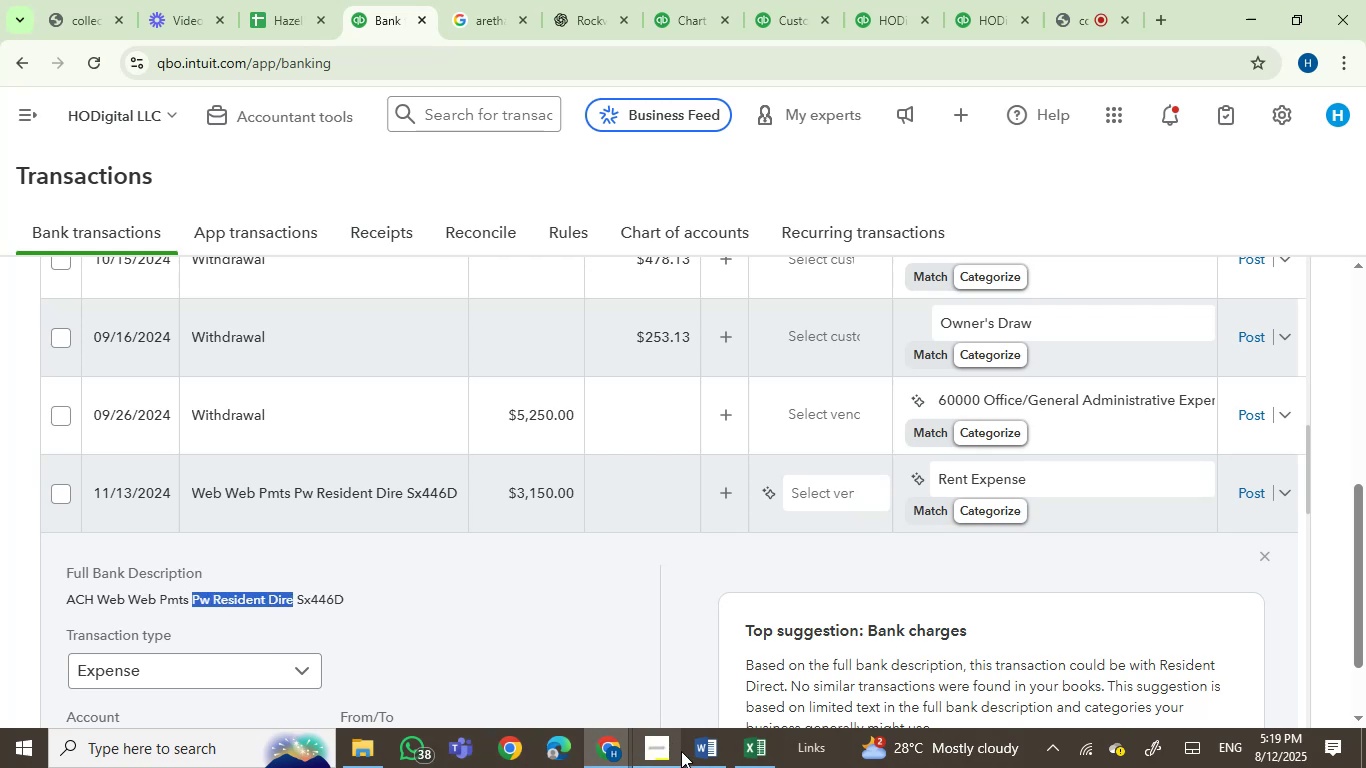 
left_click([704, 750])
 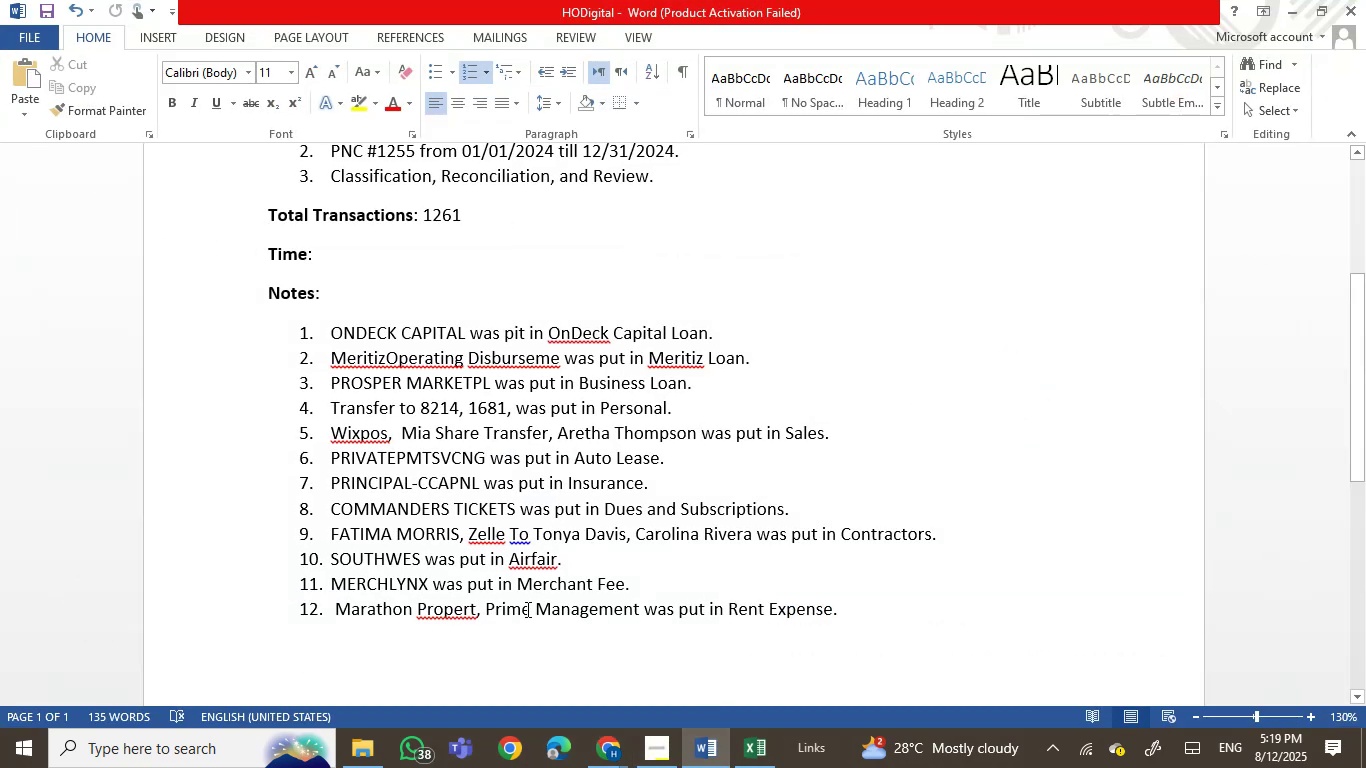 
left_click([635, 610])
 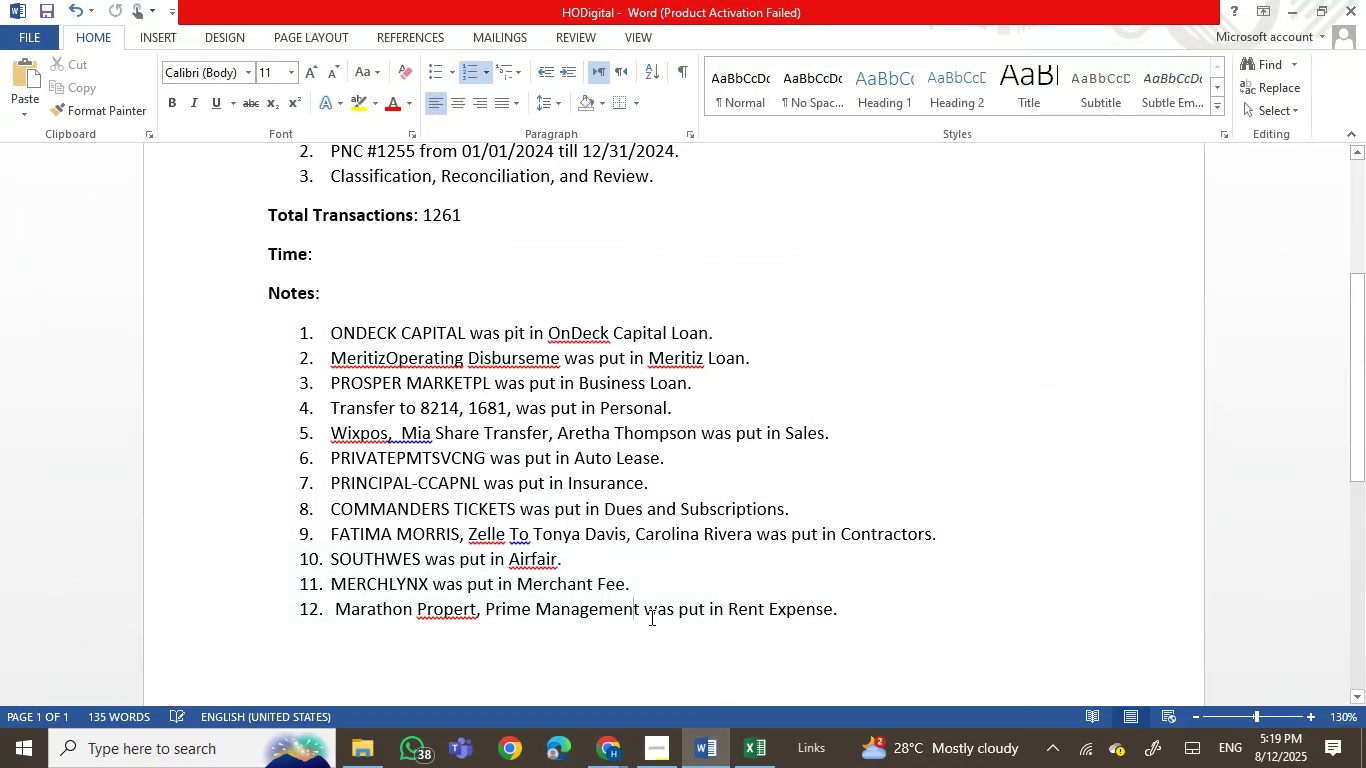 
key(ArrowRight)
 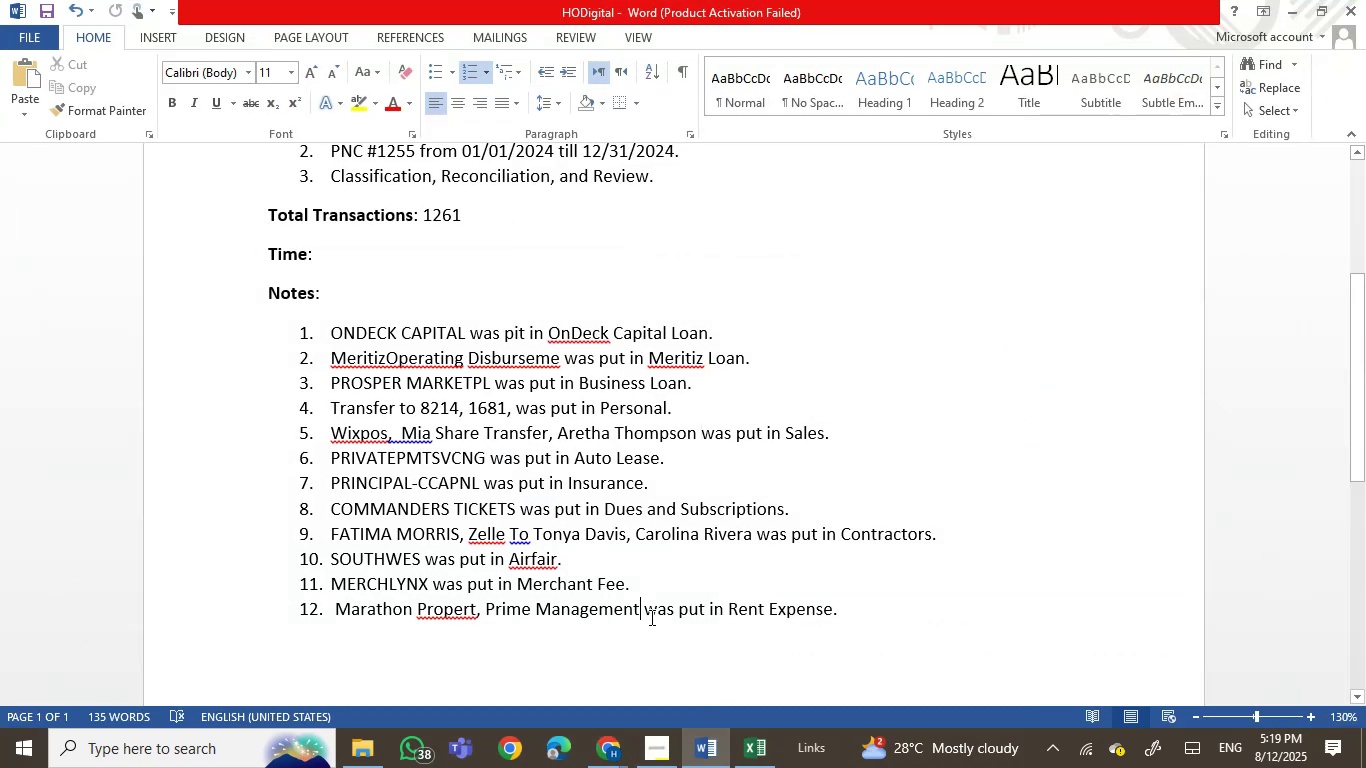 
key(Comma)
 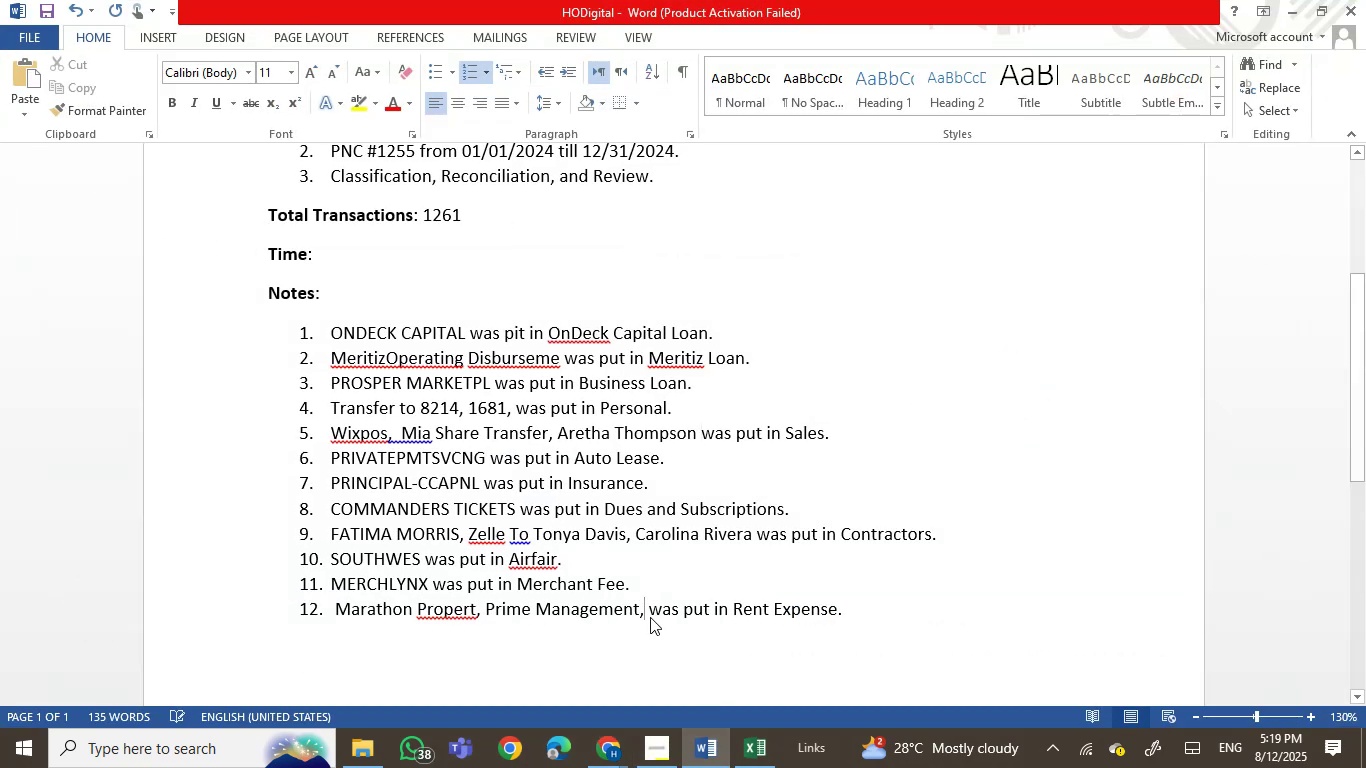 
key(Space)
 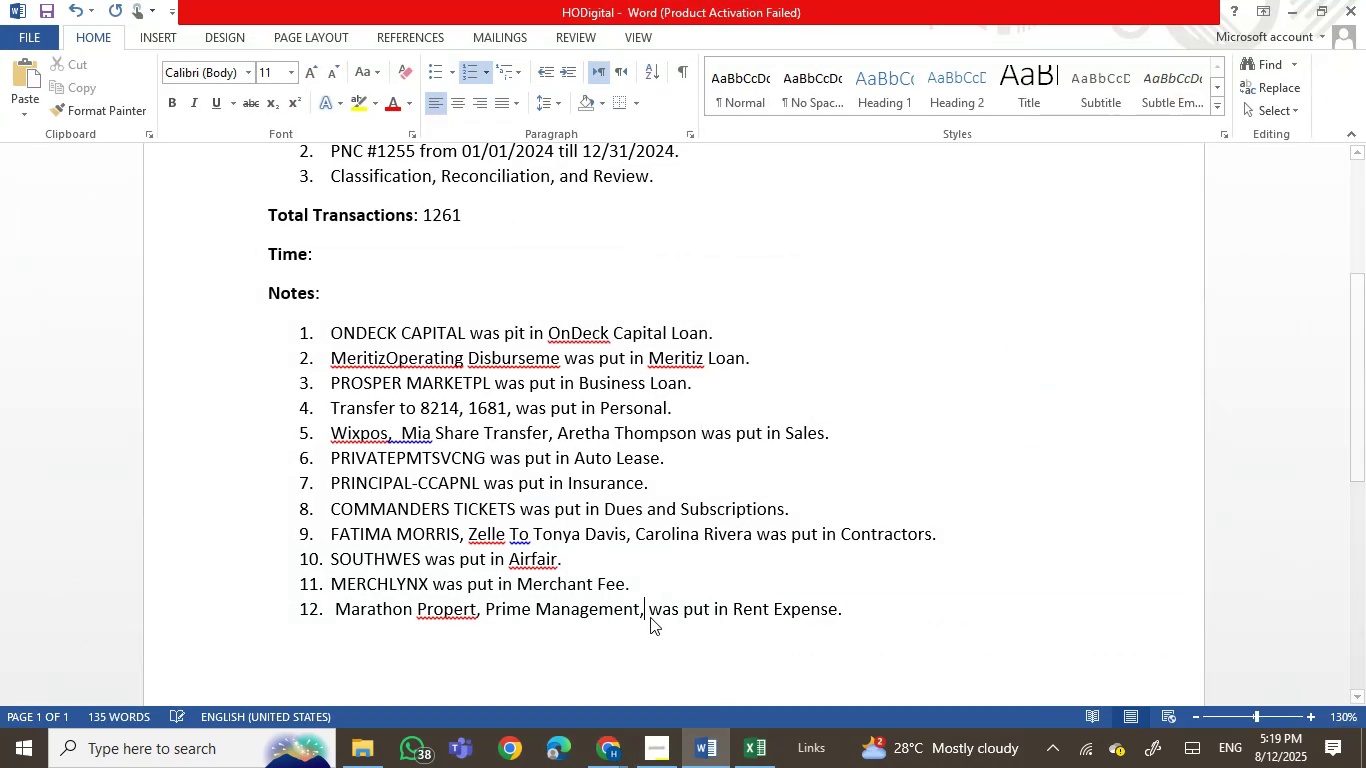 
key(Control+V)
 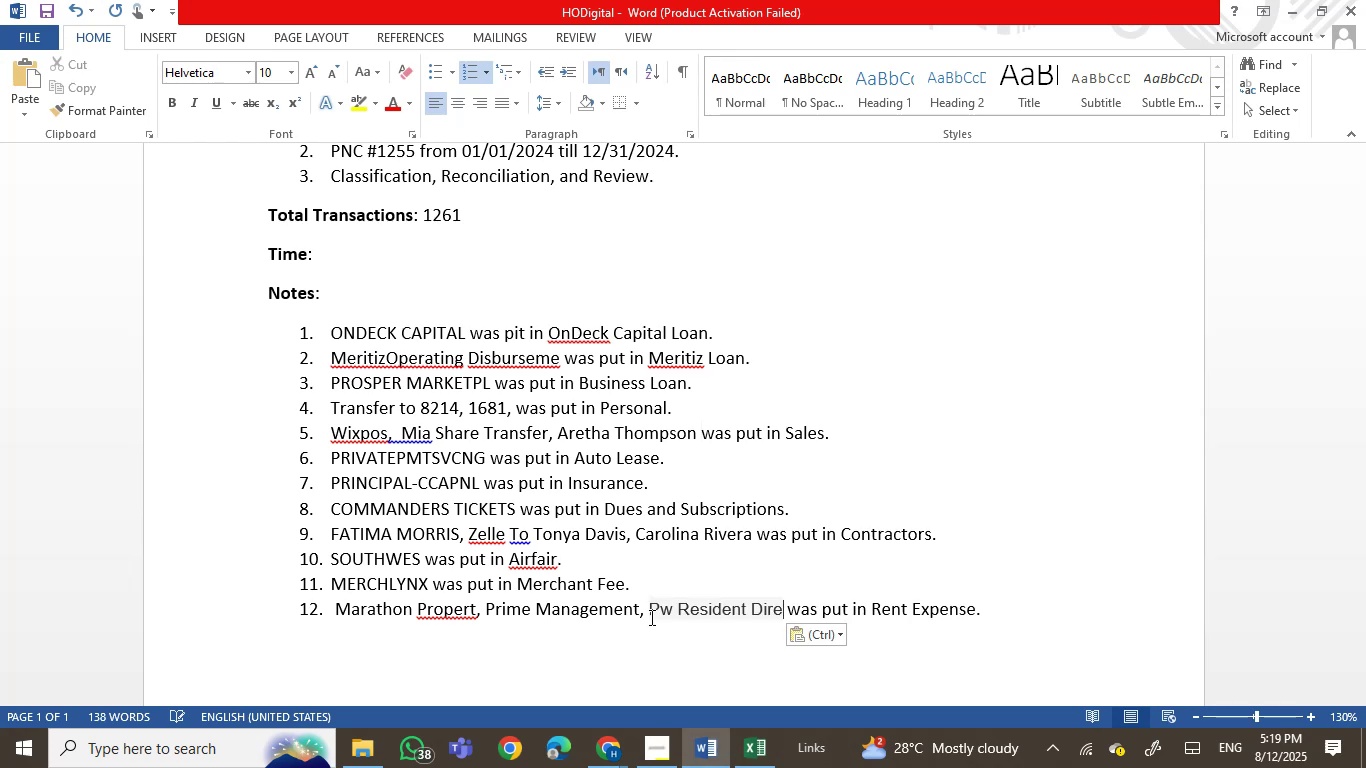 
key(Control+Z)
 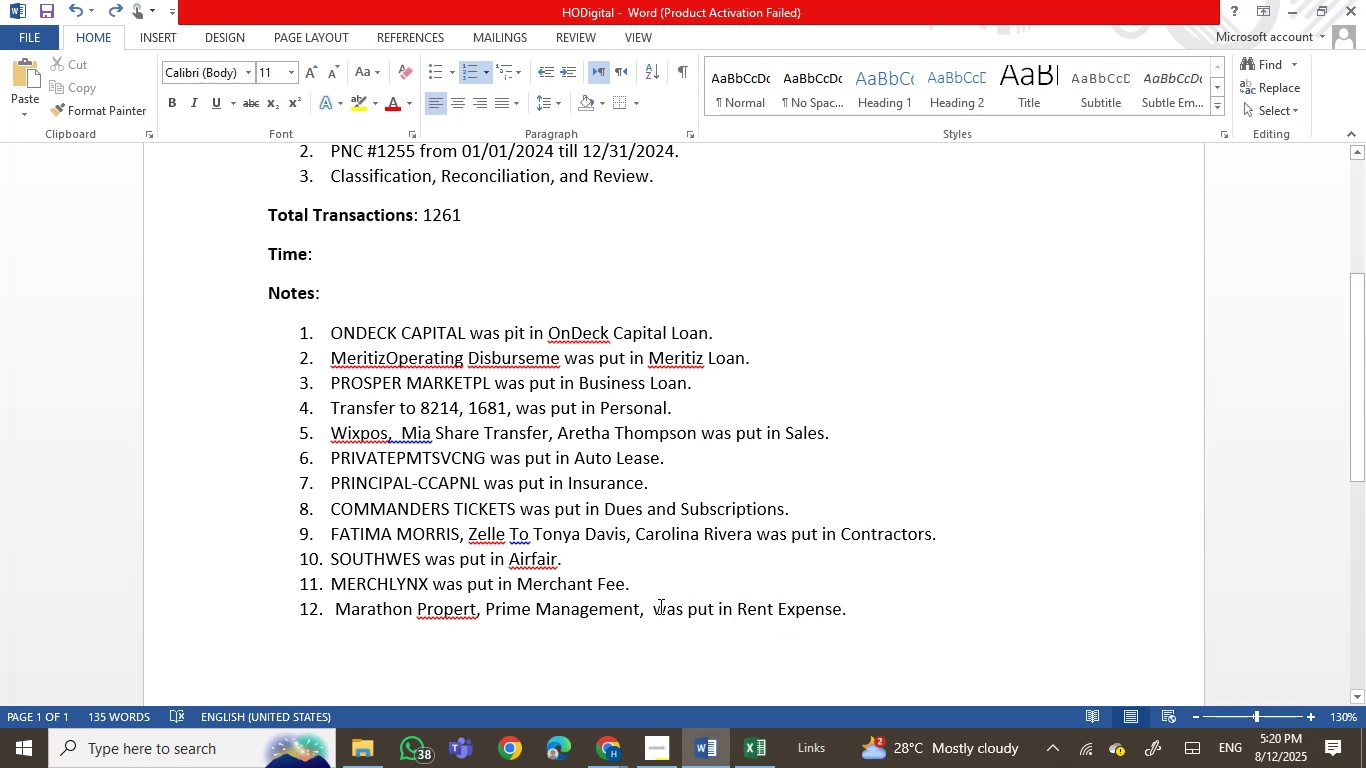 
right_click([651, 613])
 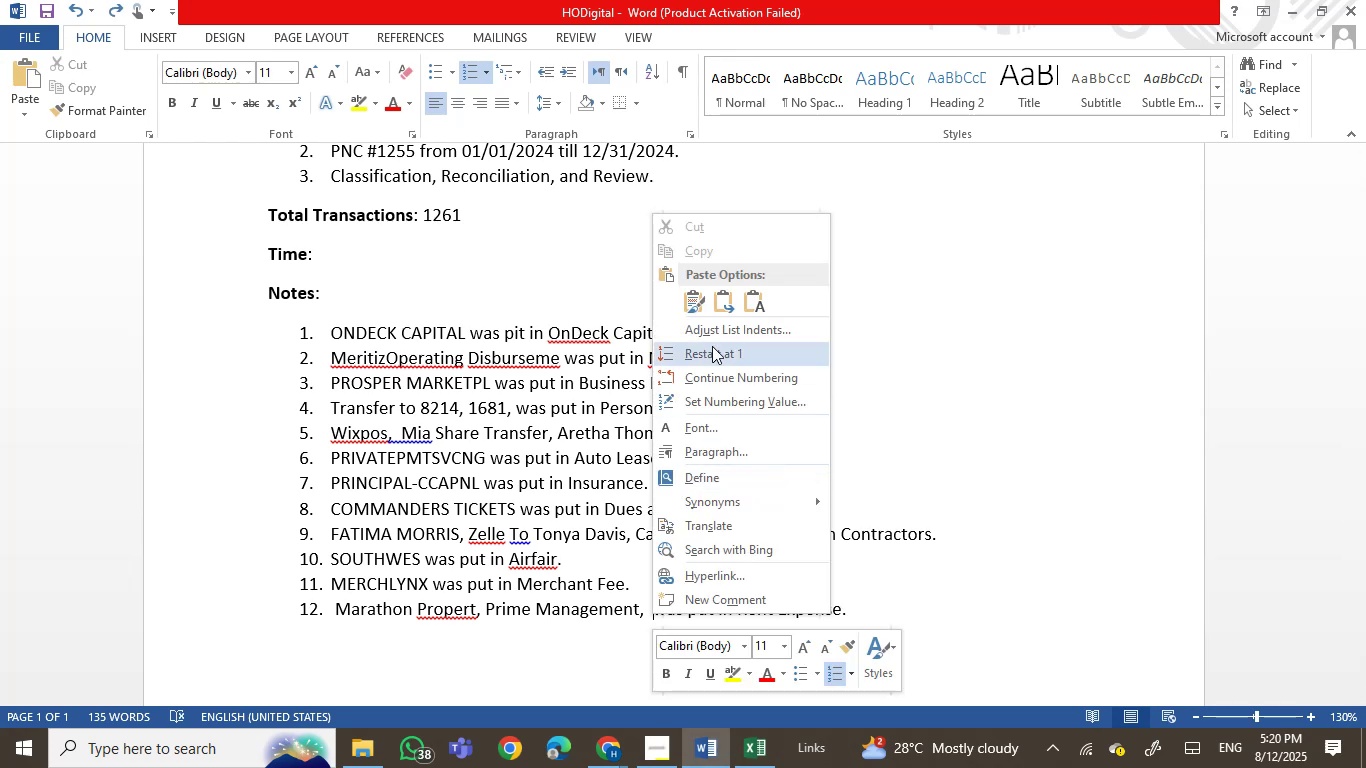 
left_click_drag(start_coordinate=[754, 299], to_coordinate=[755, 304])
 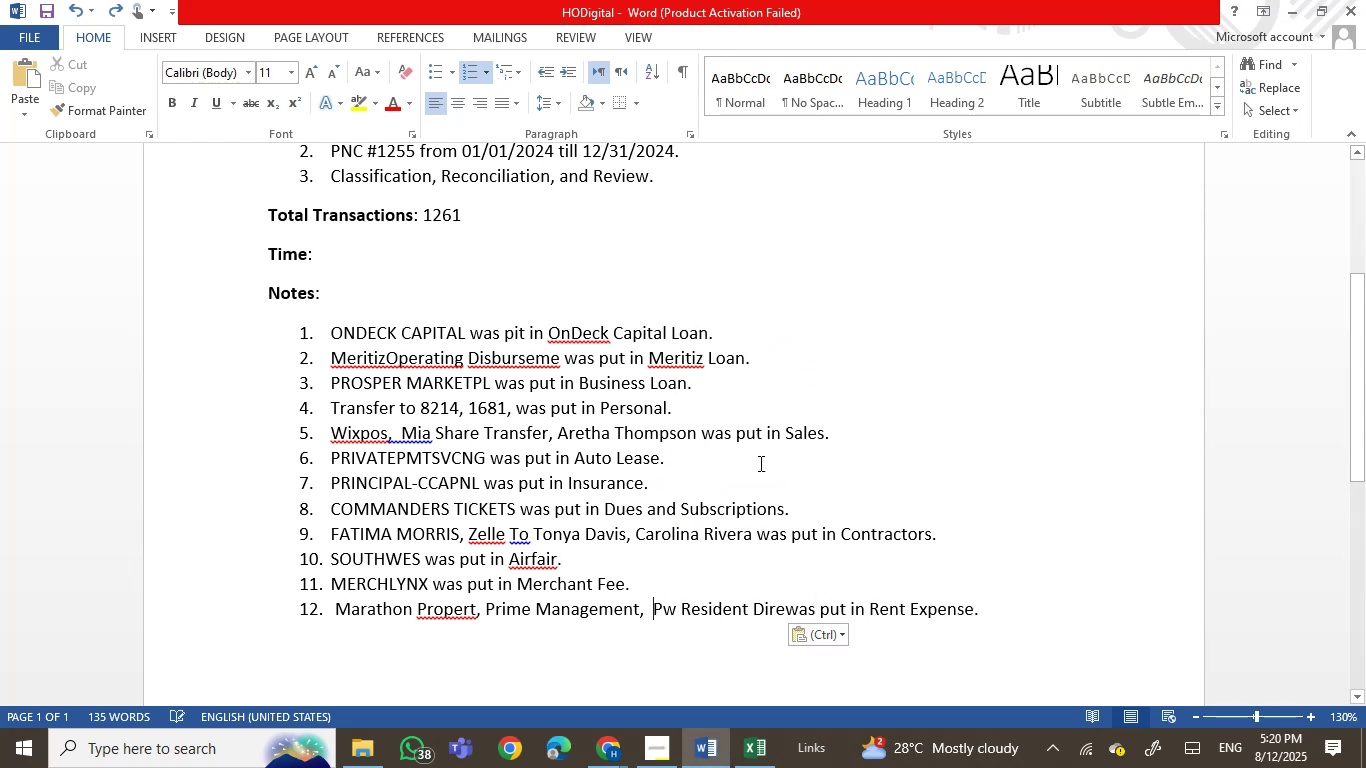 
mouse_move([743, 722])
 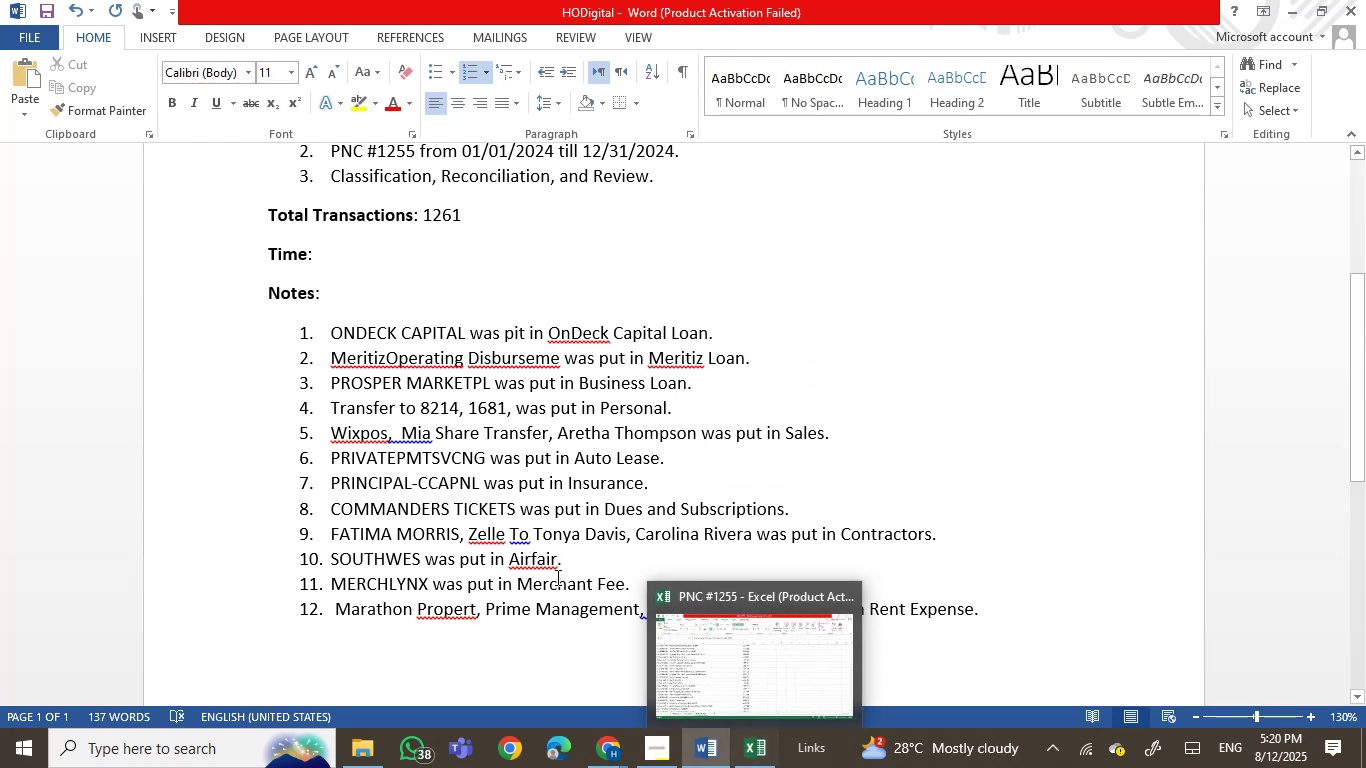 
key(Space)
 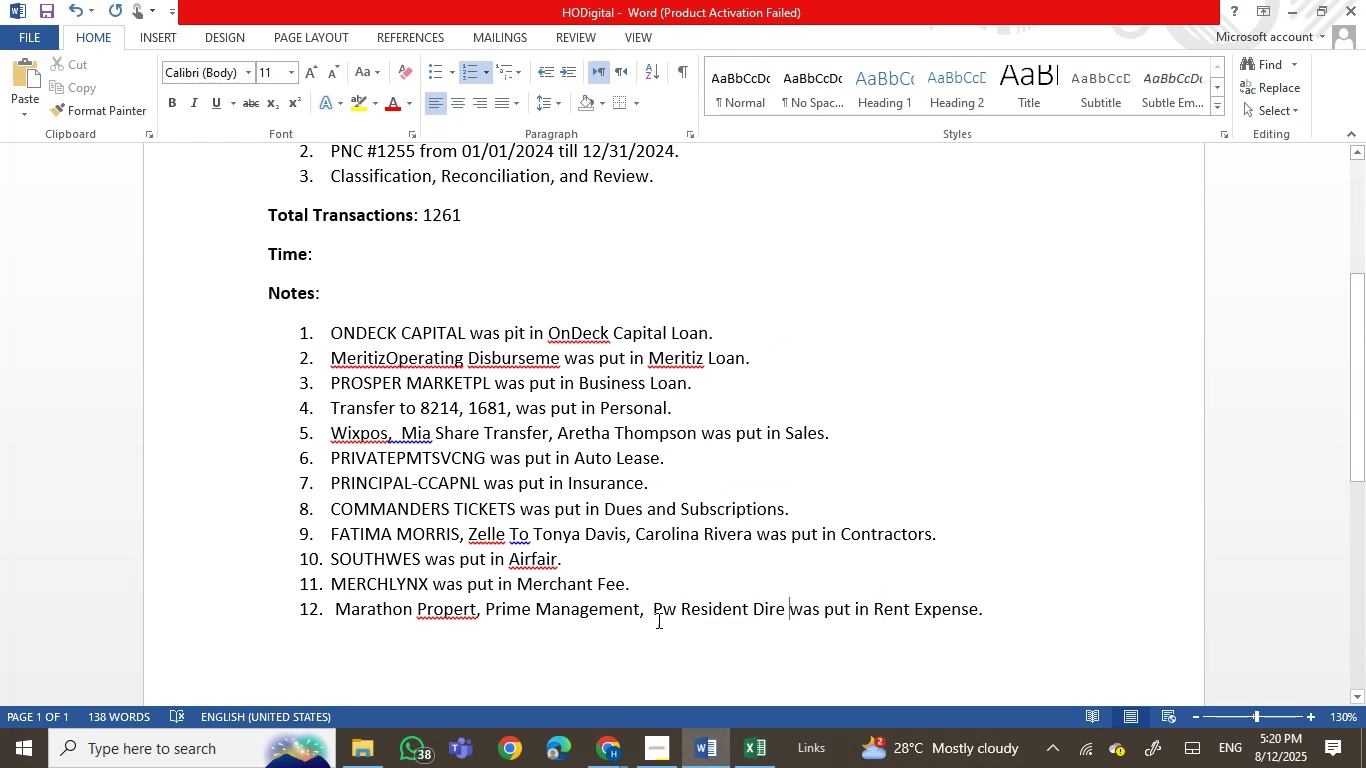 
left_click([657, 620])
 